 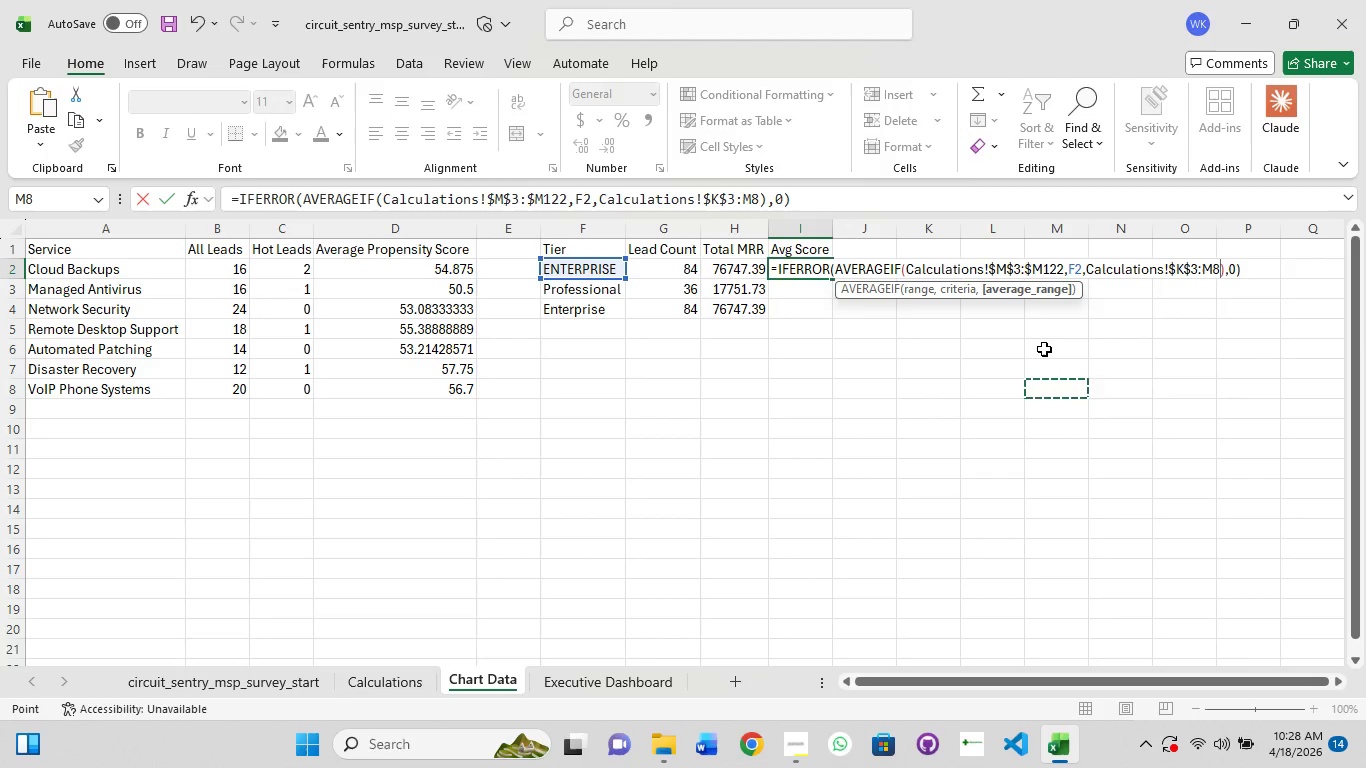 
key(Escape)
 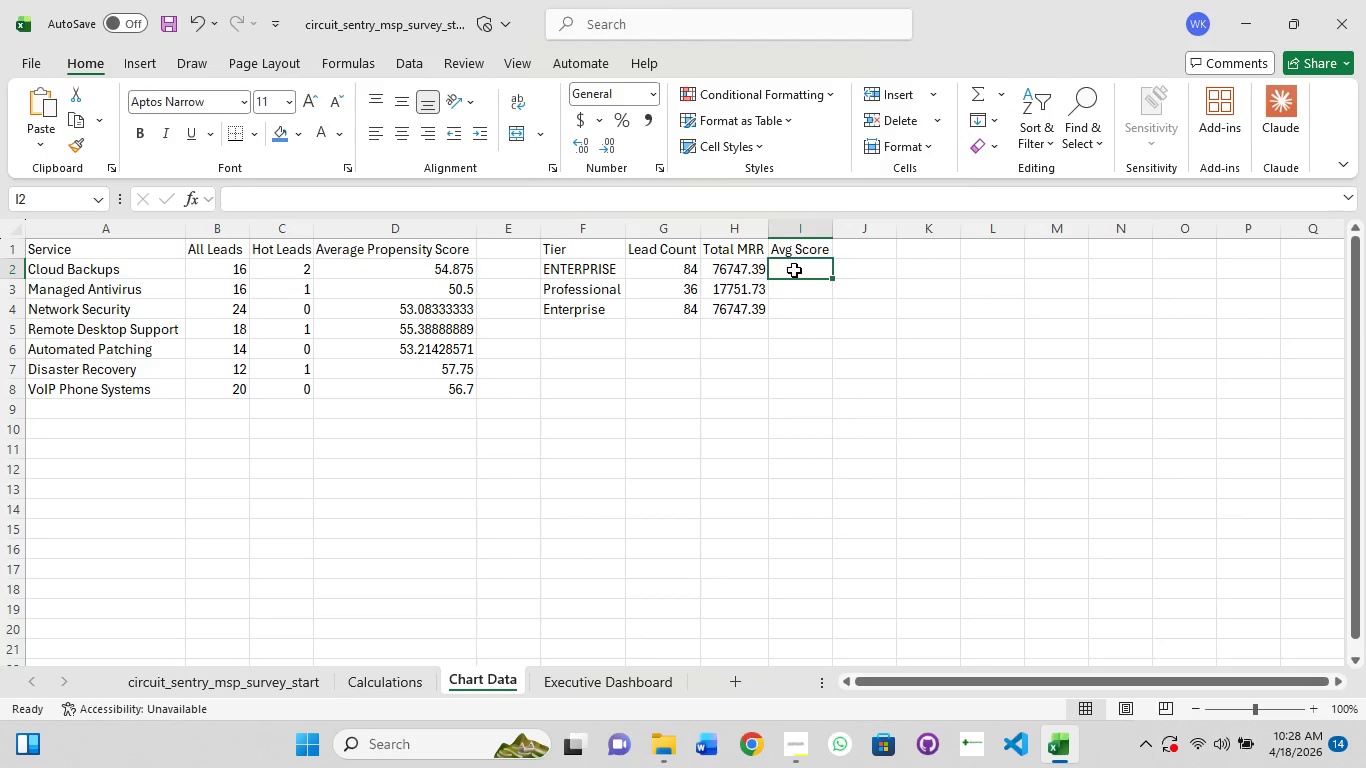 
key(Control+Z)
 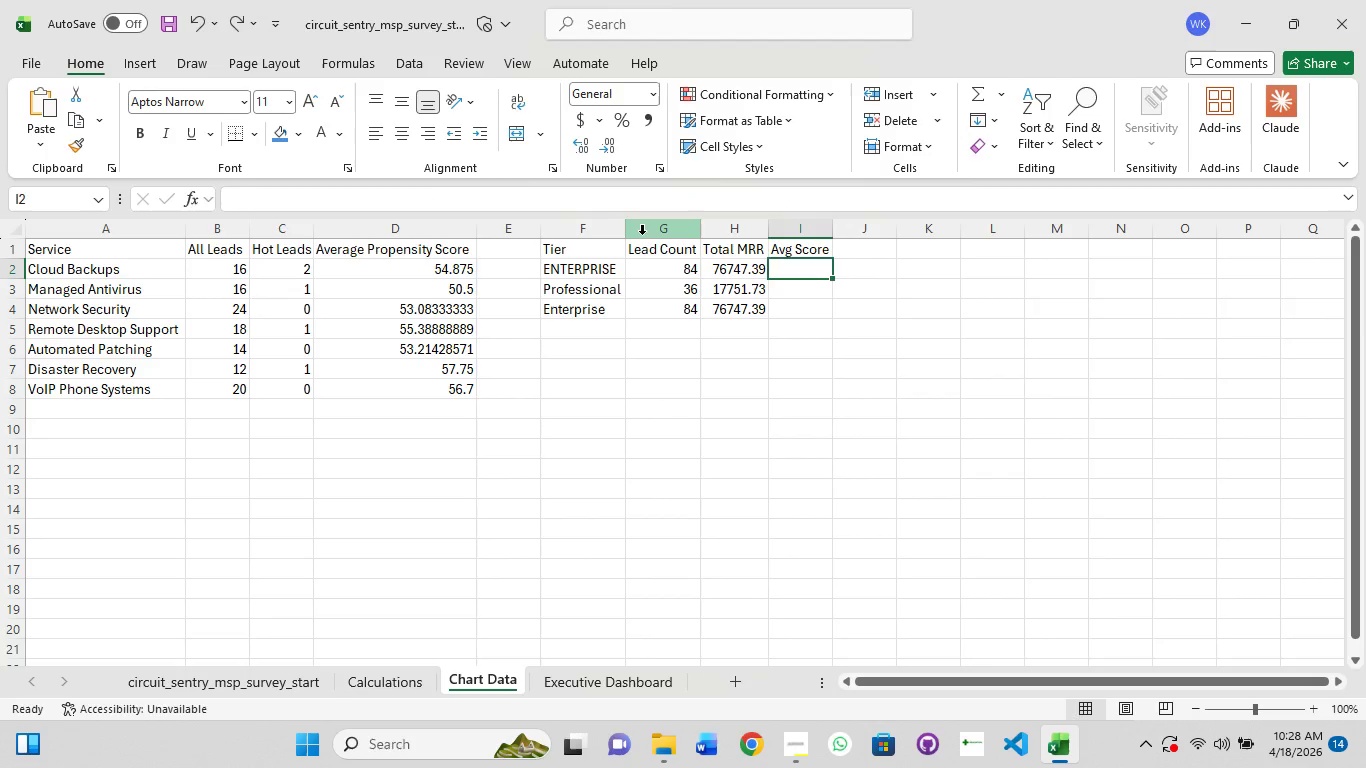 
left_click([635, 193])
 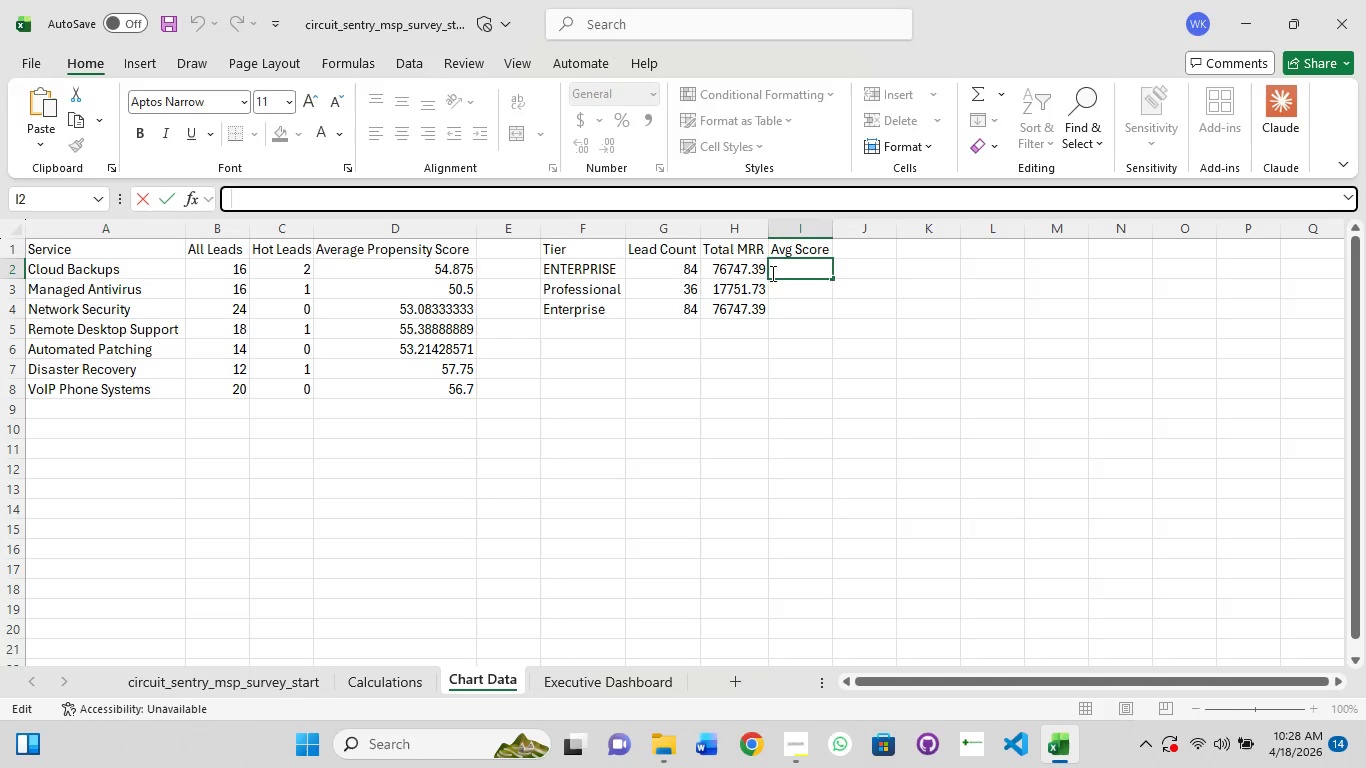 
left_click([799, 273])
 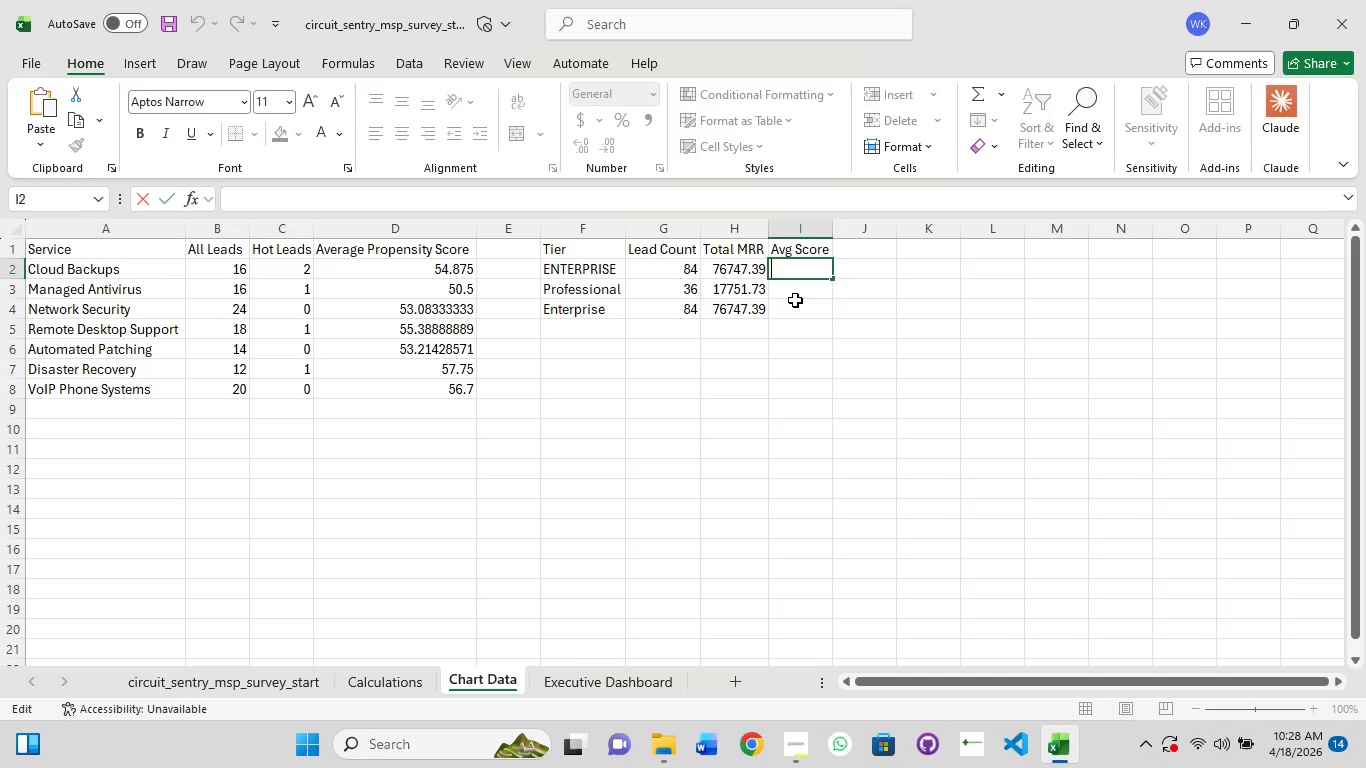 
left_click([795, 300])
 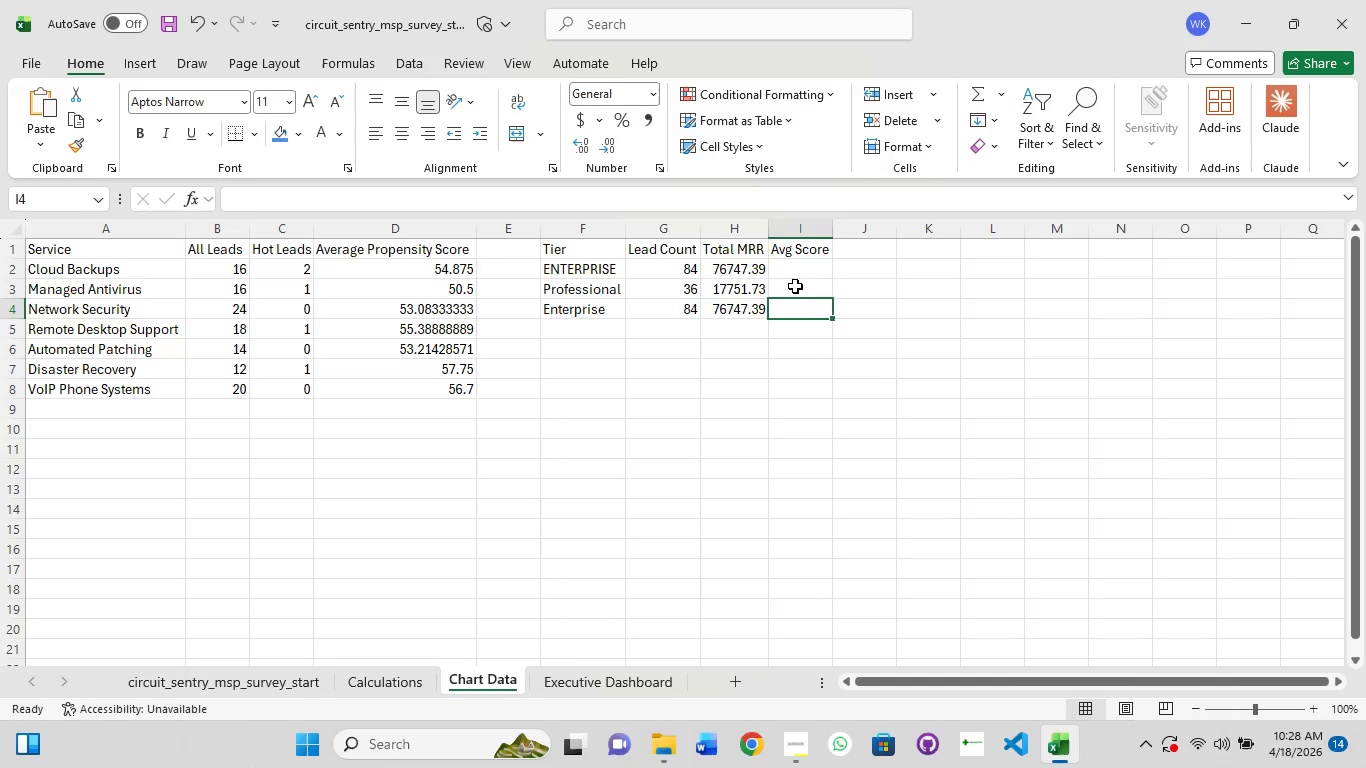 
left_click([795, 282])
 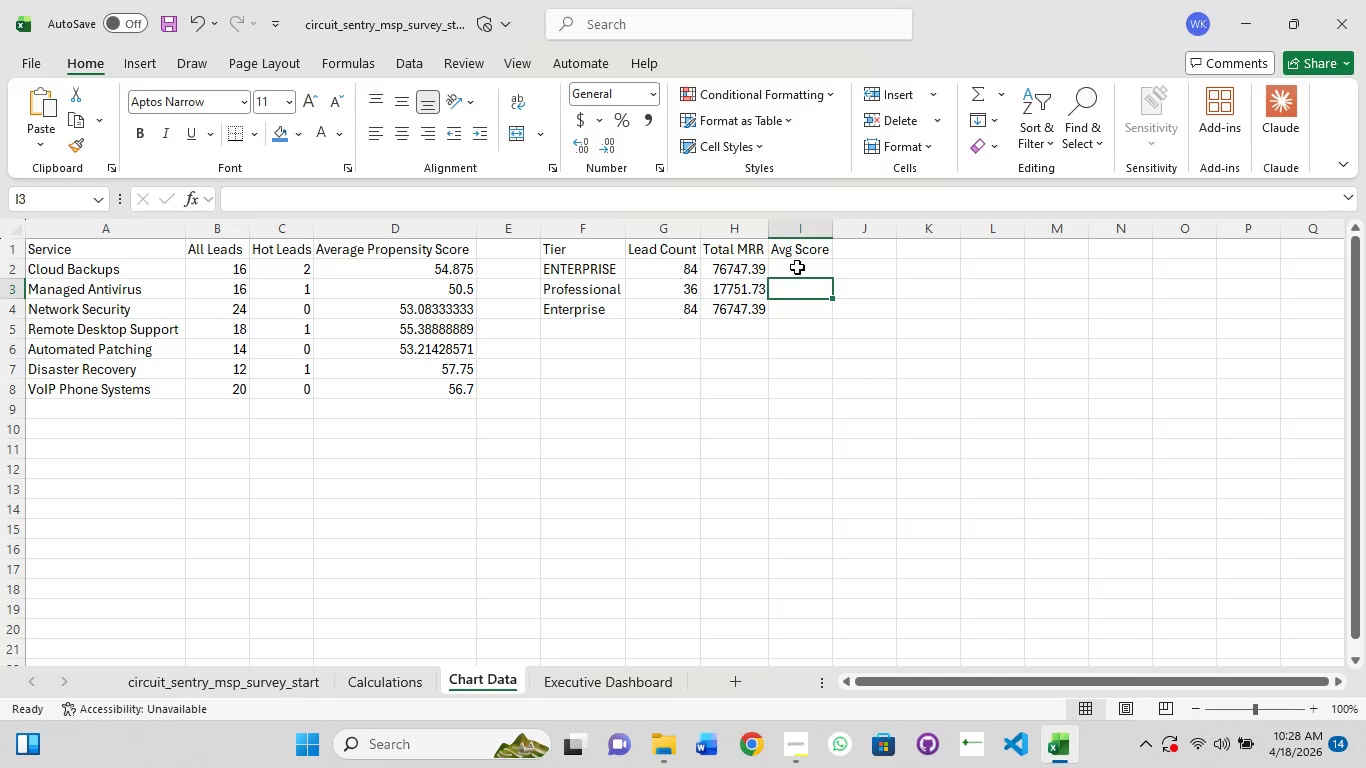 
left_click([798, 264])
 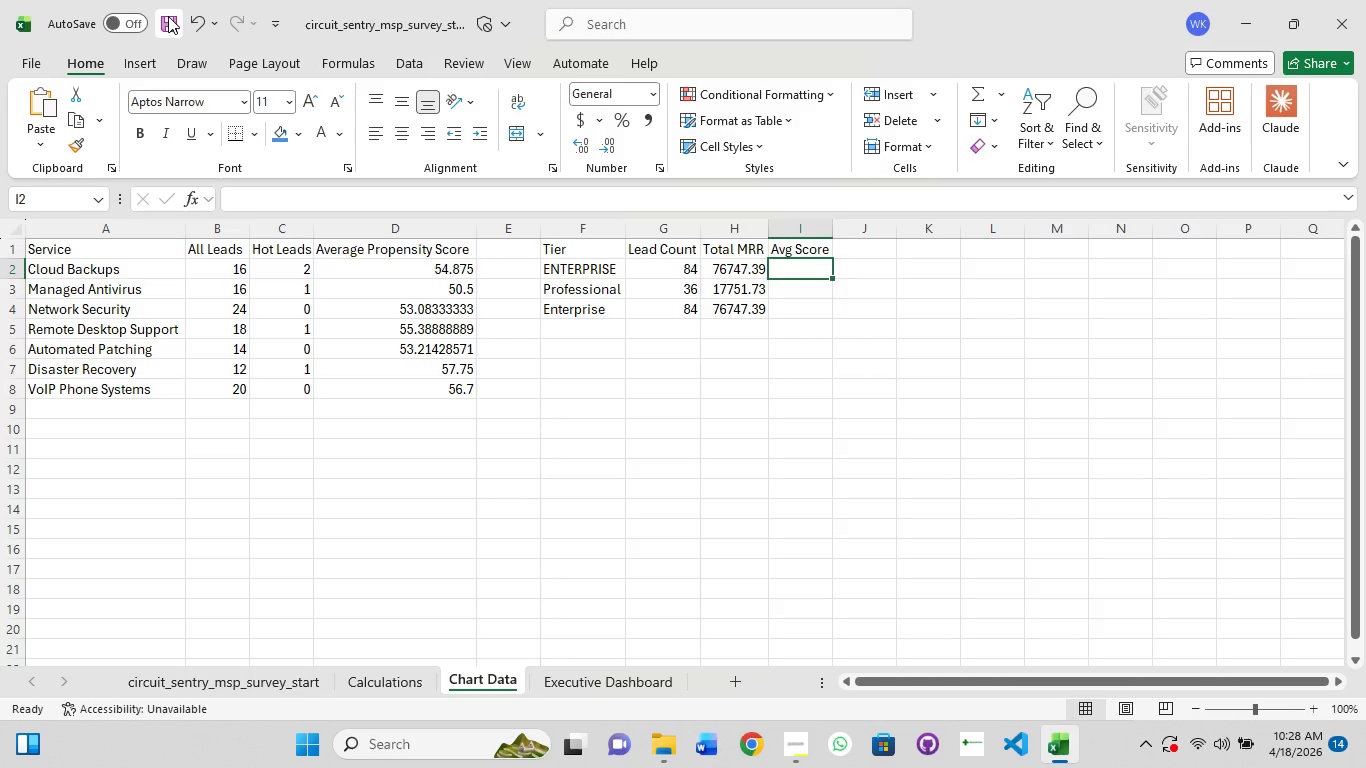 
left_click([193, 19])
 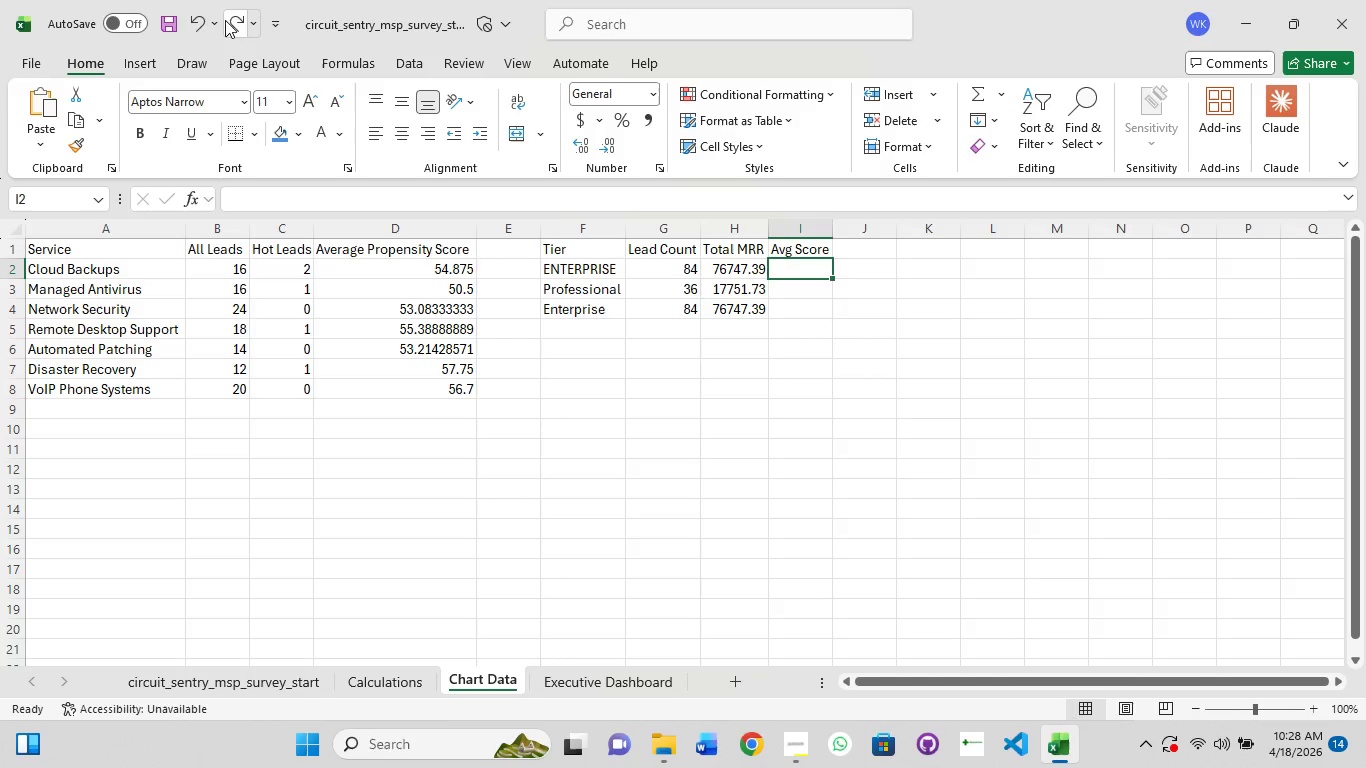 
left_click([233, 21])
 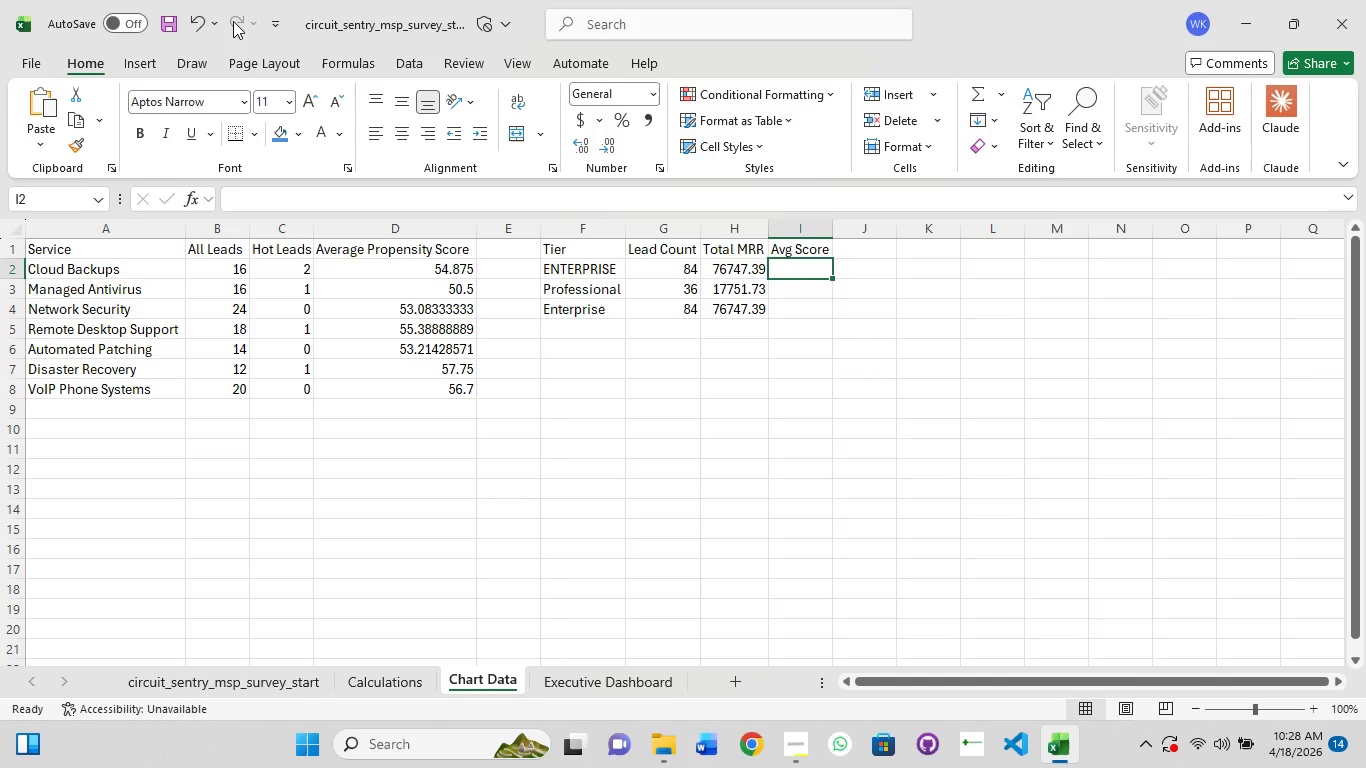 
double_click([233, 21])
 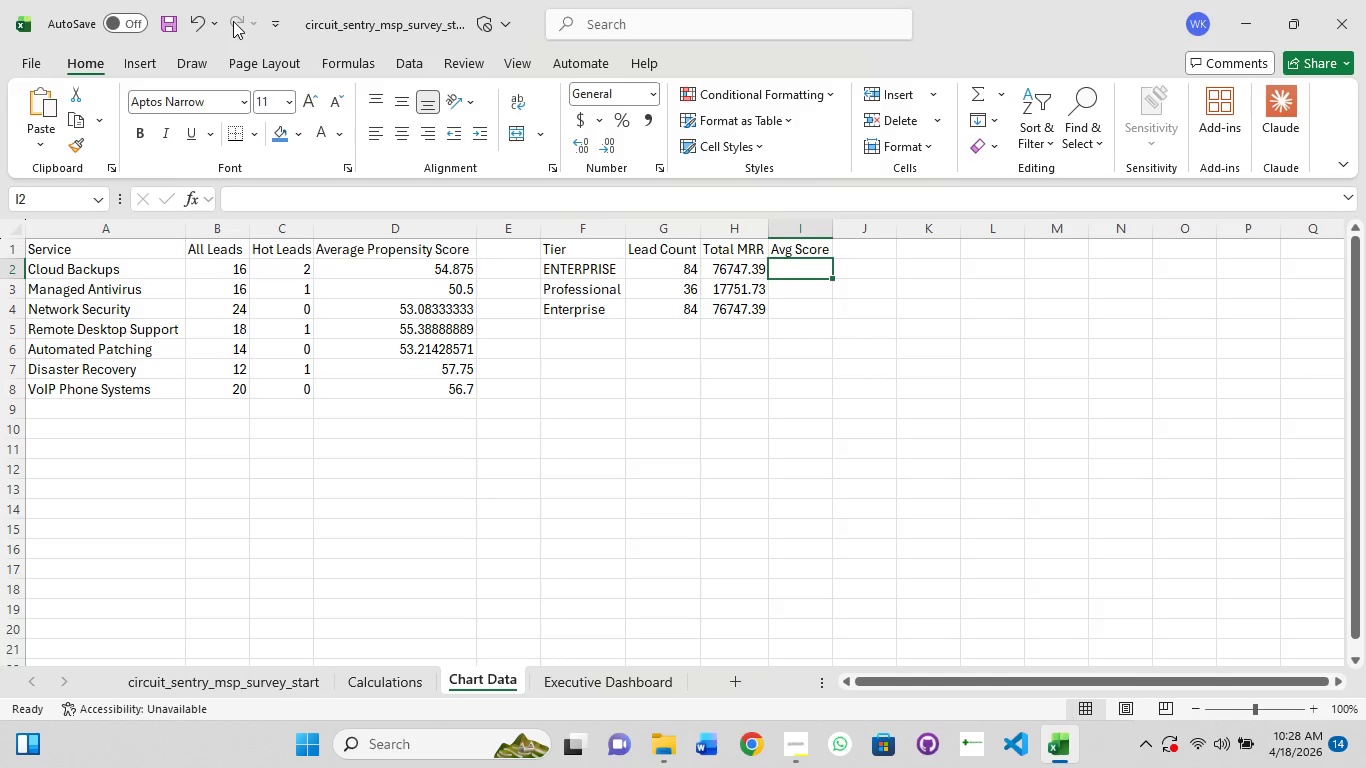 
triple_click([233, 21])
 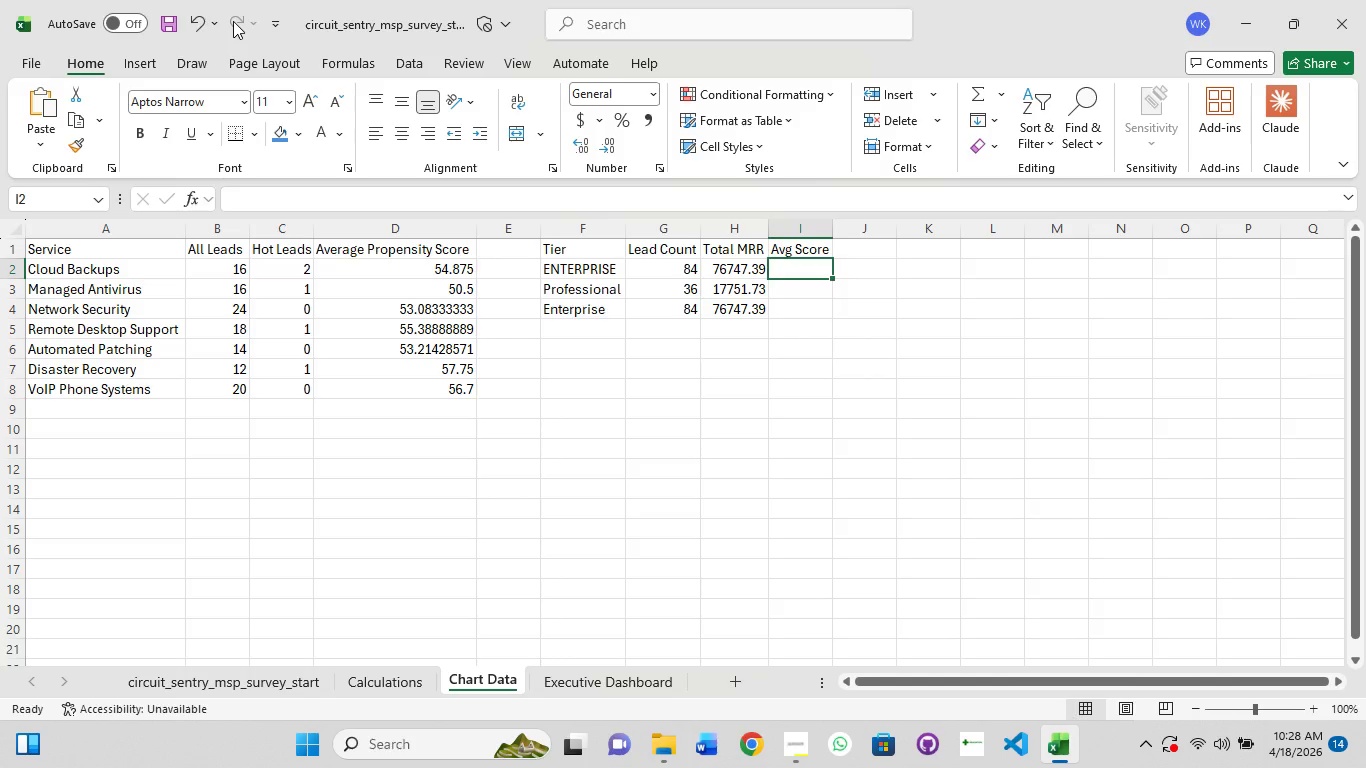 
triple_click([233, 21])
 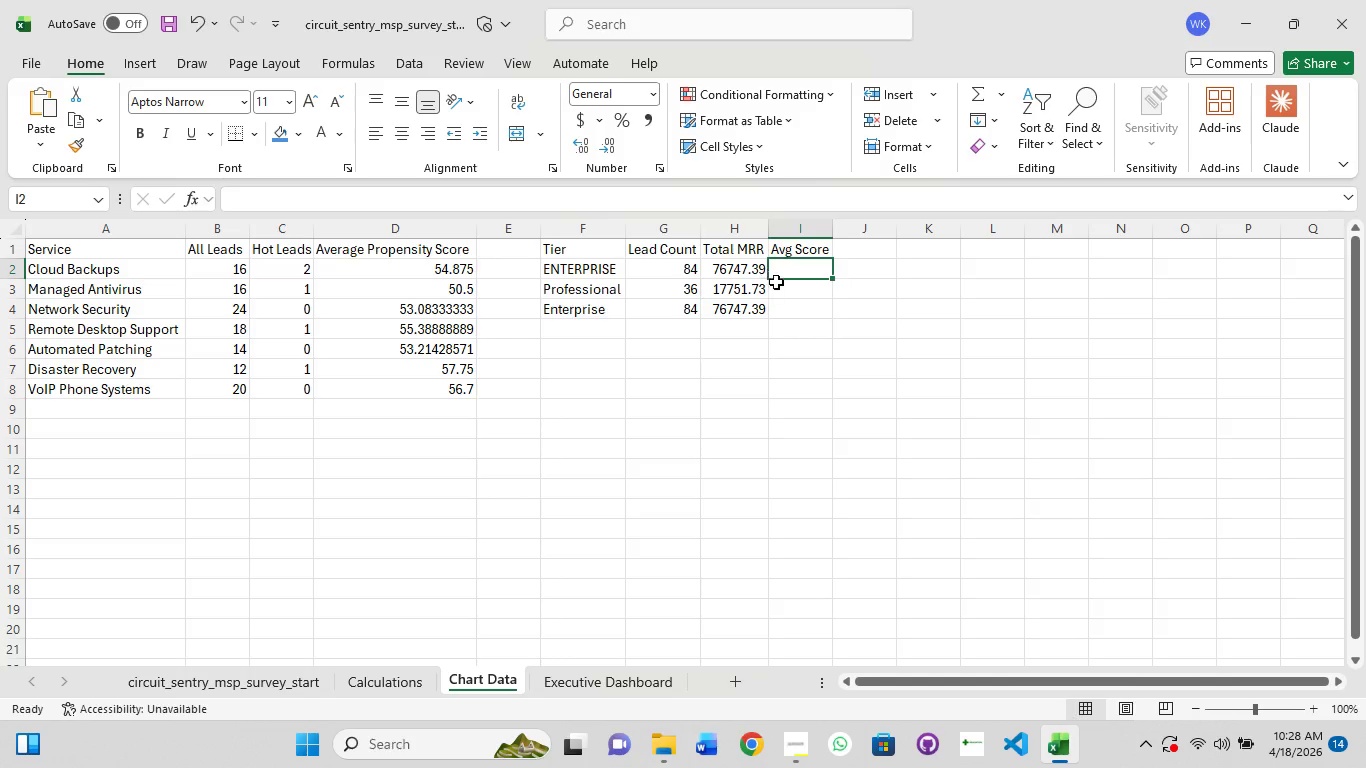 
left_click([789, 276])
 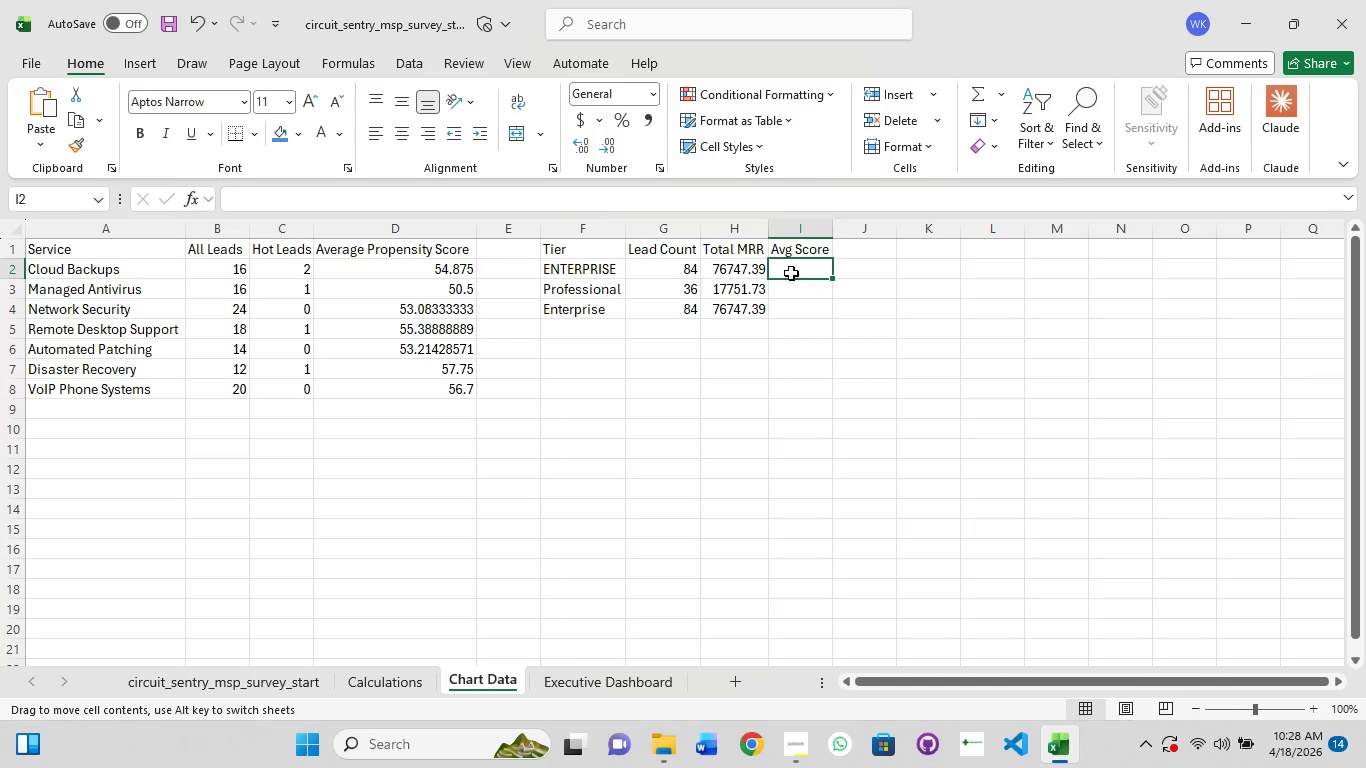 
left_click([792, 270])
 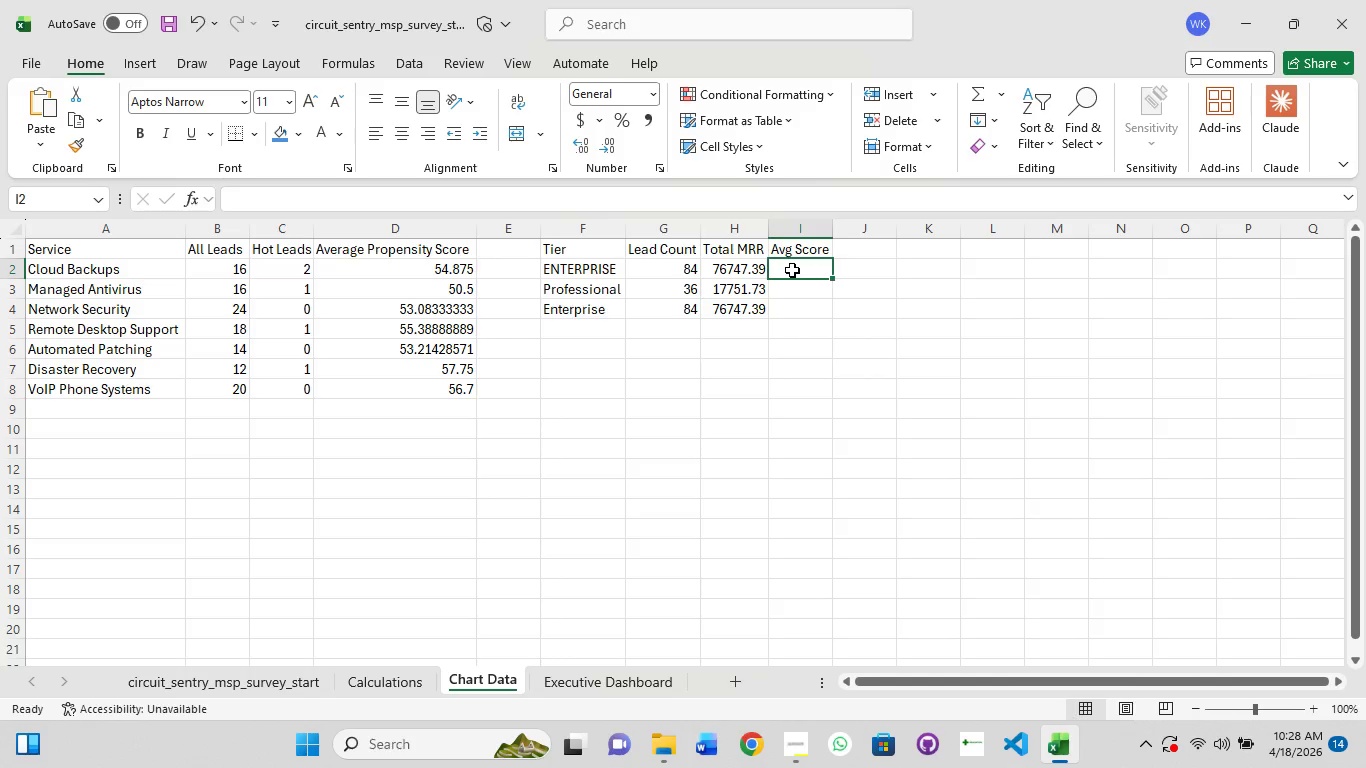 
double_click([792, 270])
 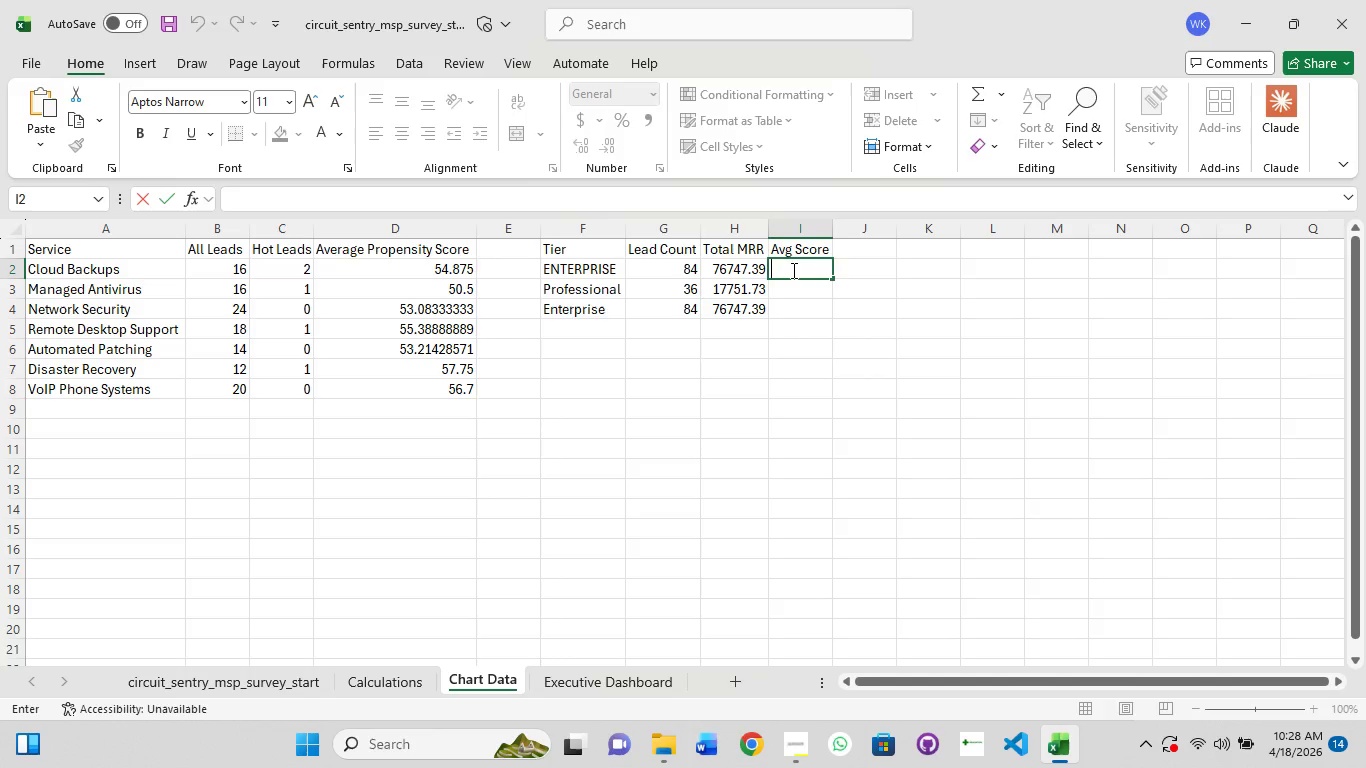 
left_click([792, 270])
 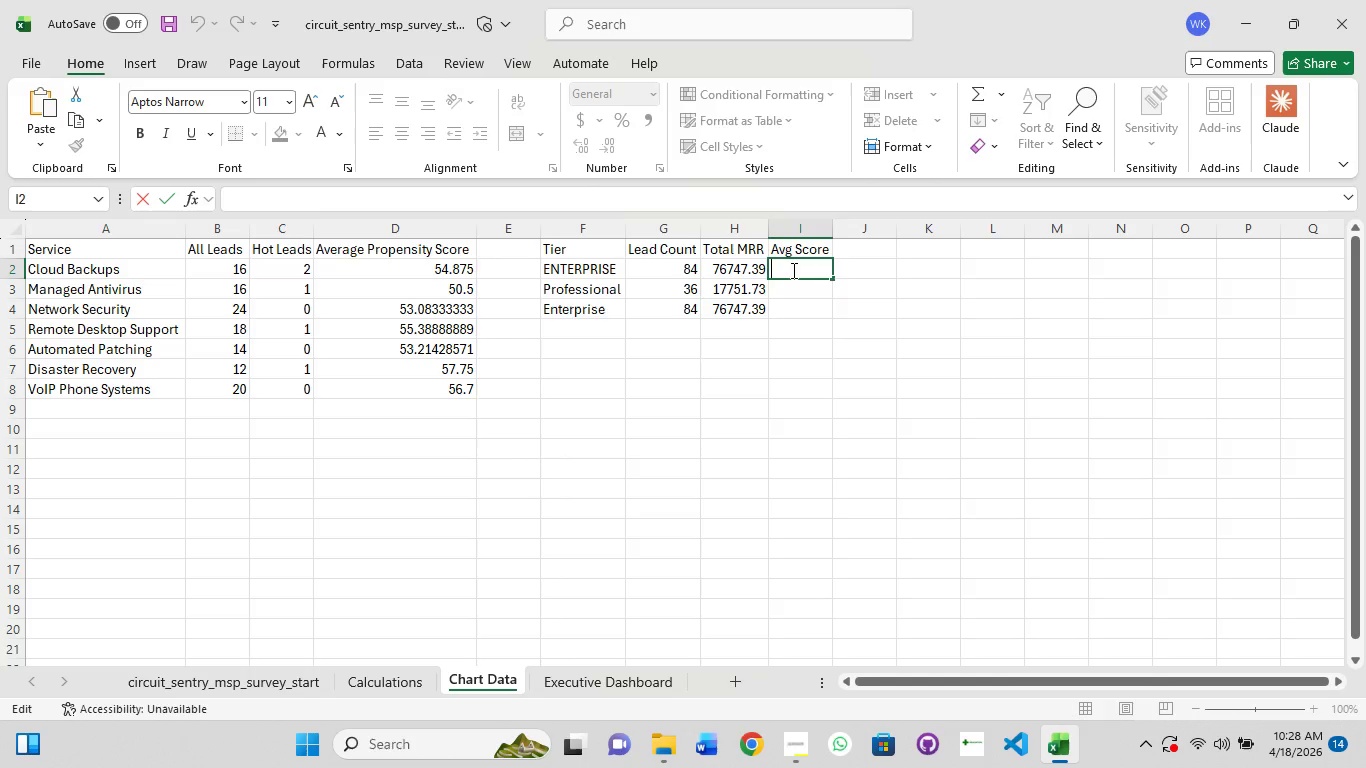 
type(=if)
 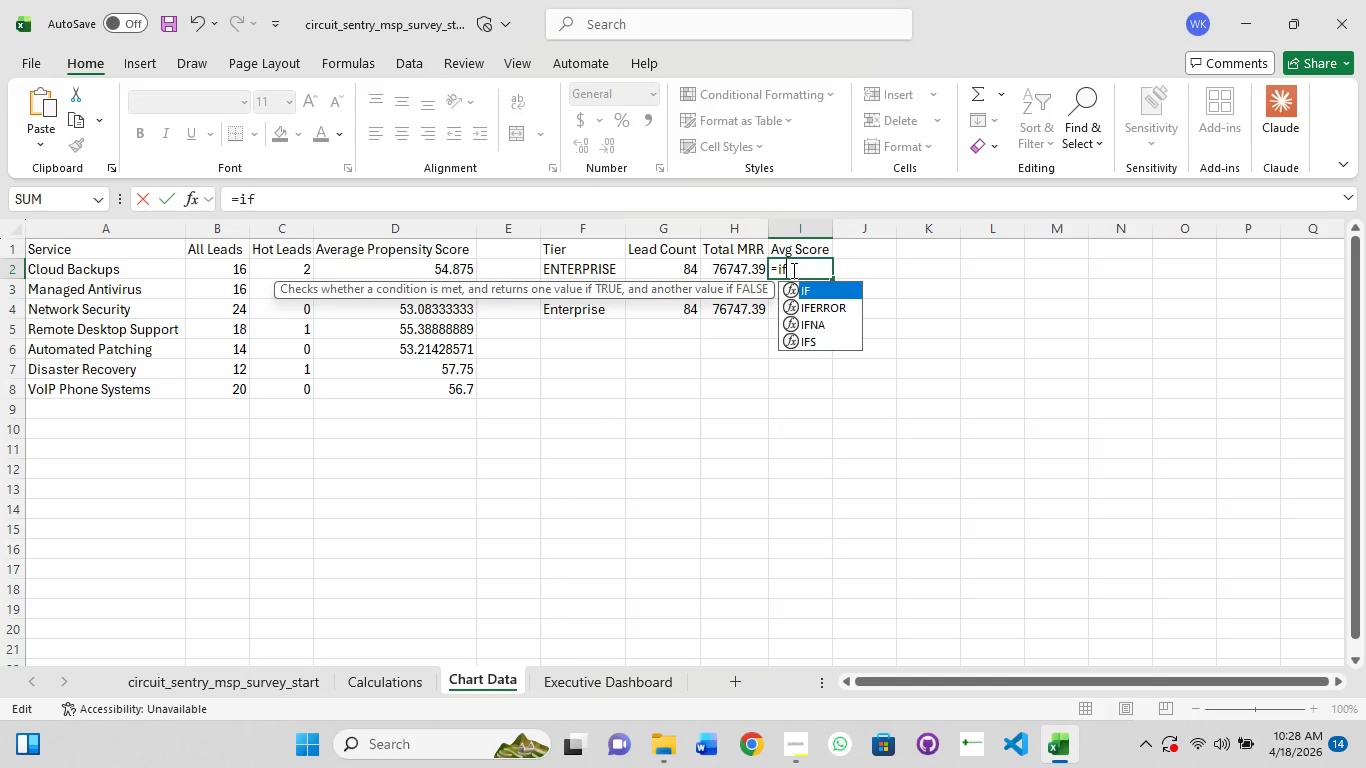 
key(ArrowDown)
 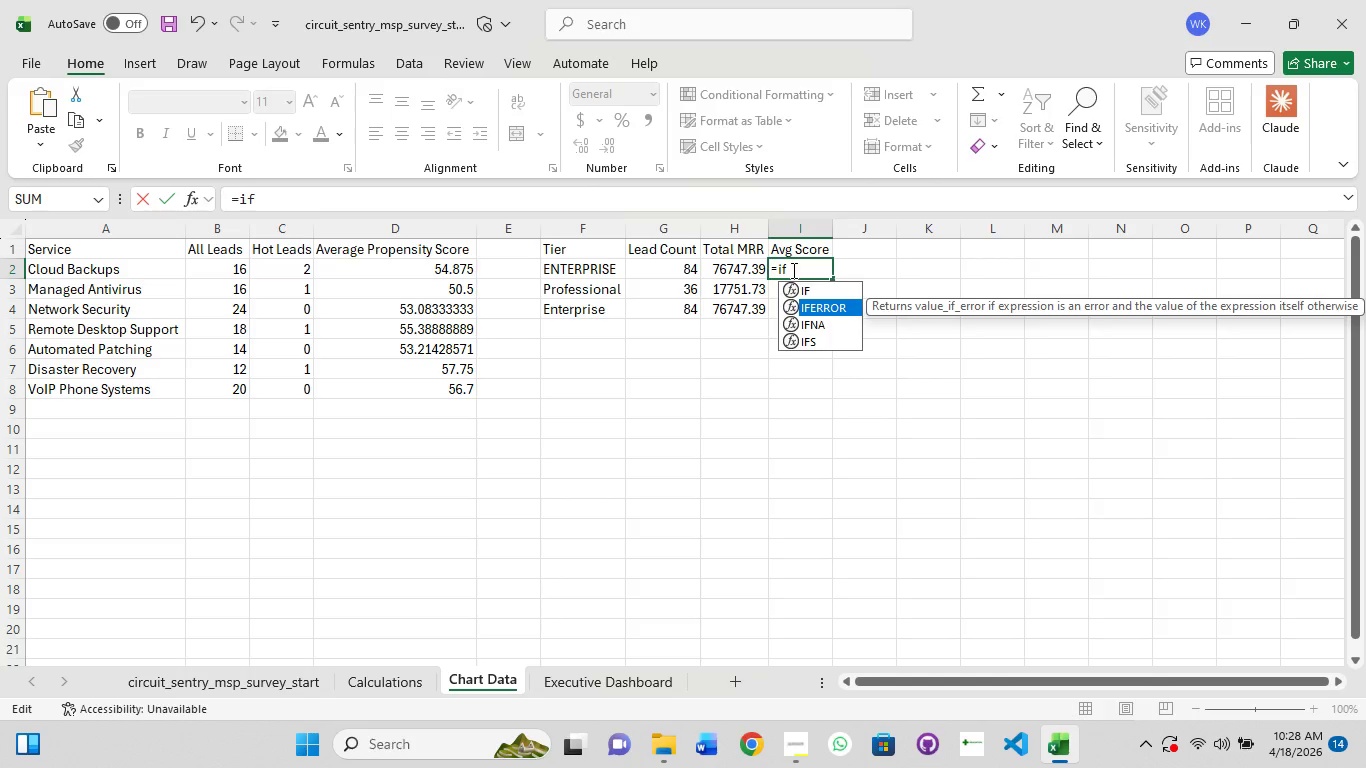 
key(Tab)
type(av)
 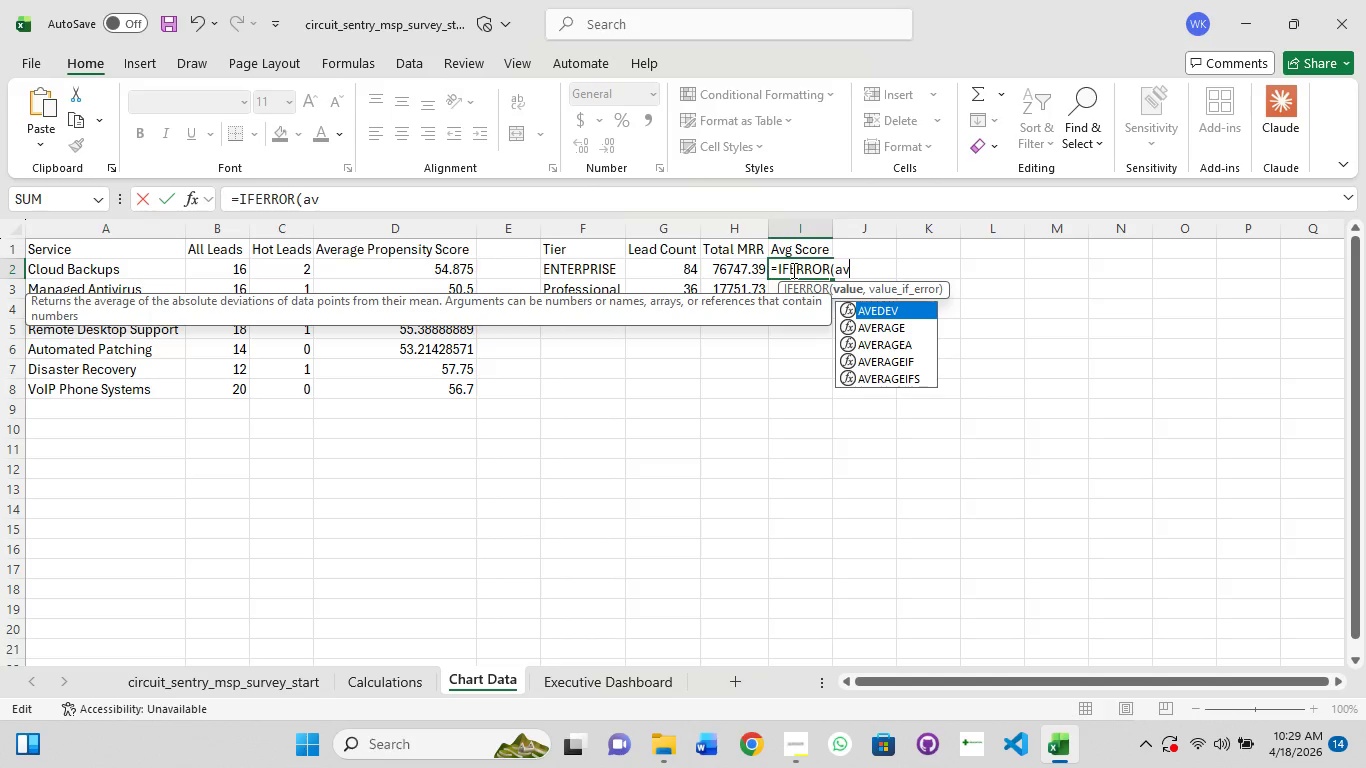 
left_click([899, 357])
 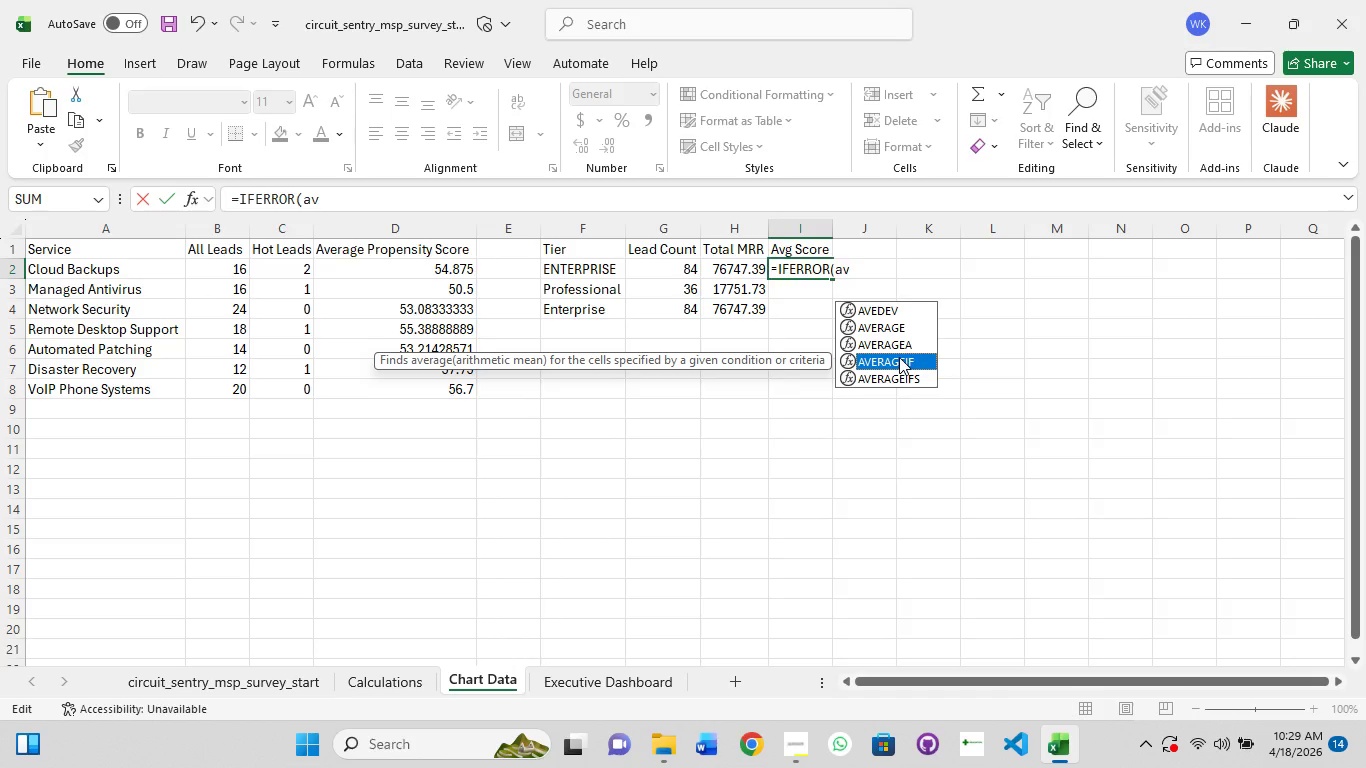 
key(Tab)
type(calculations!M3:M122)
 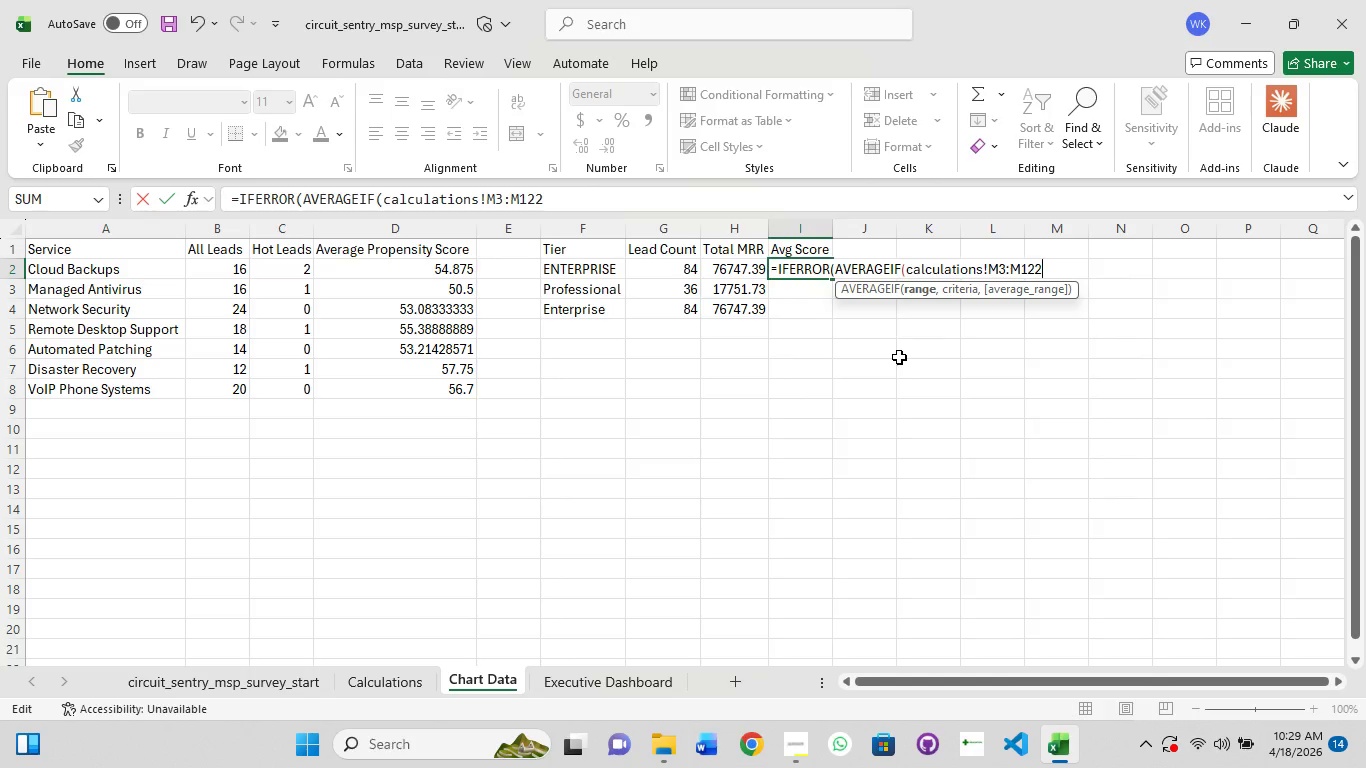 
type(,f2,Calculations!)
 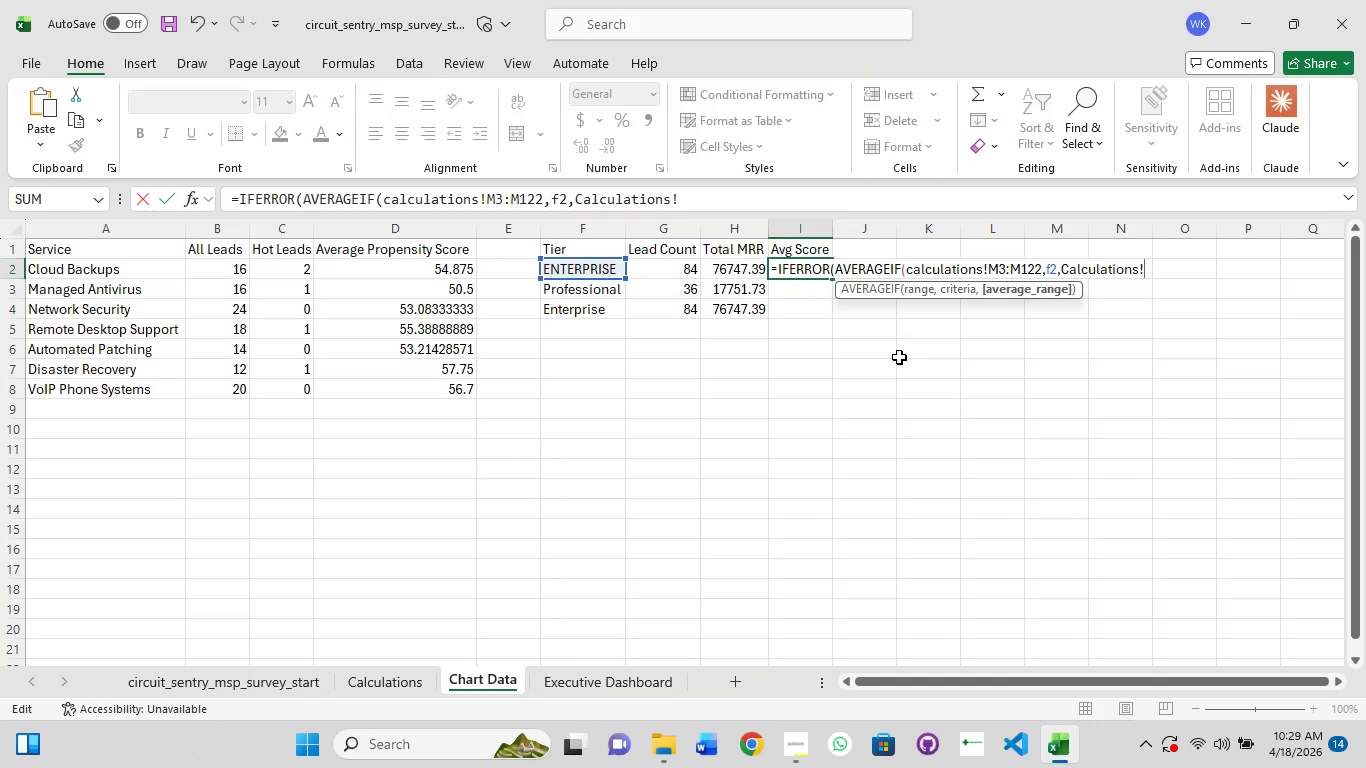 
type(k3:k122),0))
 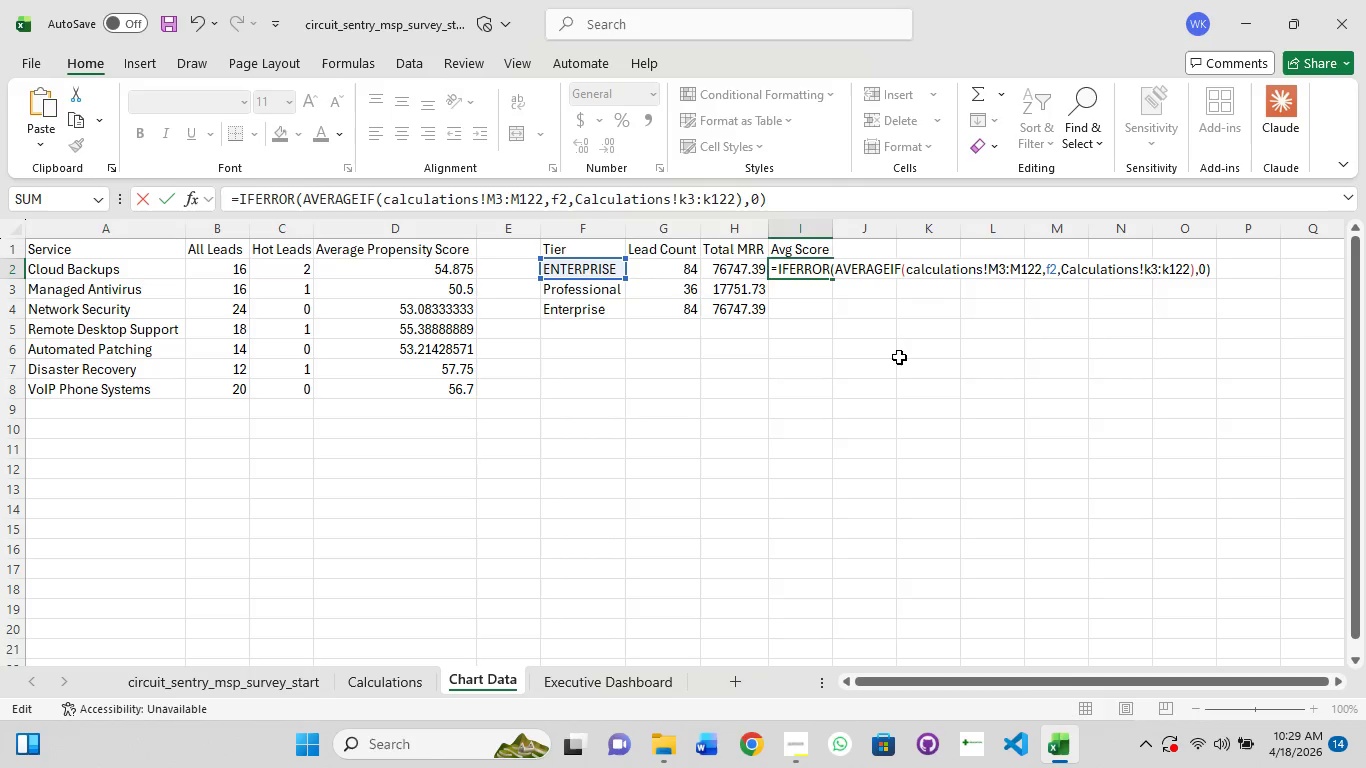 
key(Enter)
 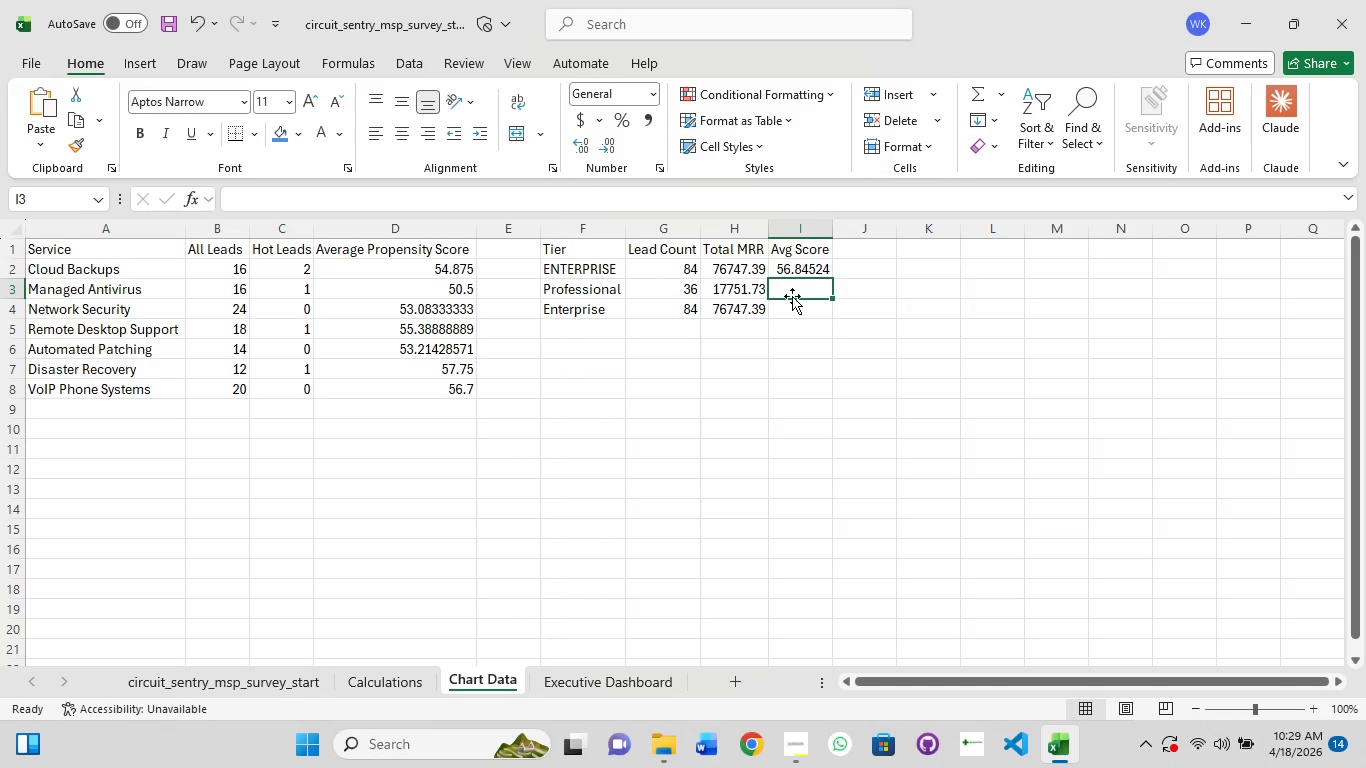 
left_click([806, 272])
 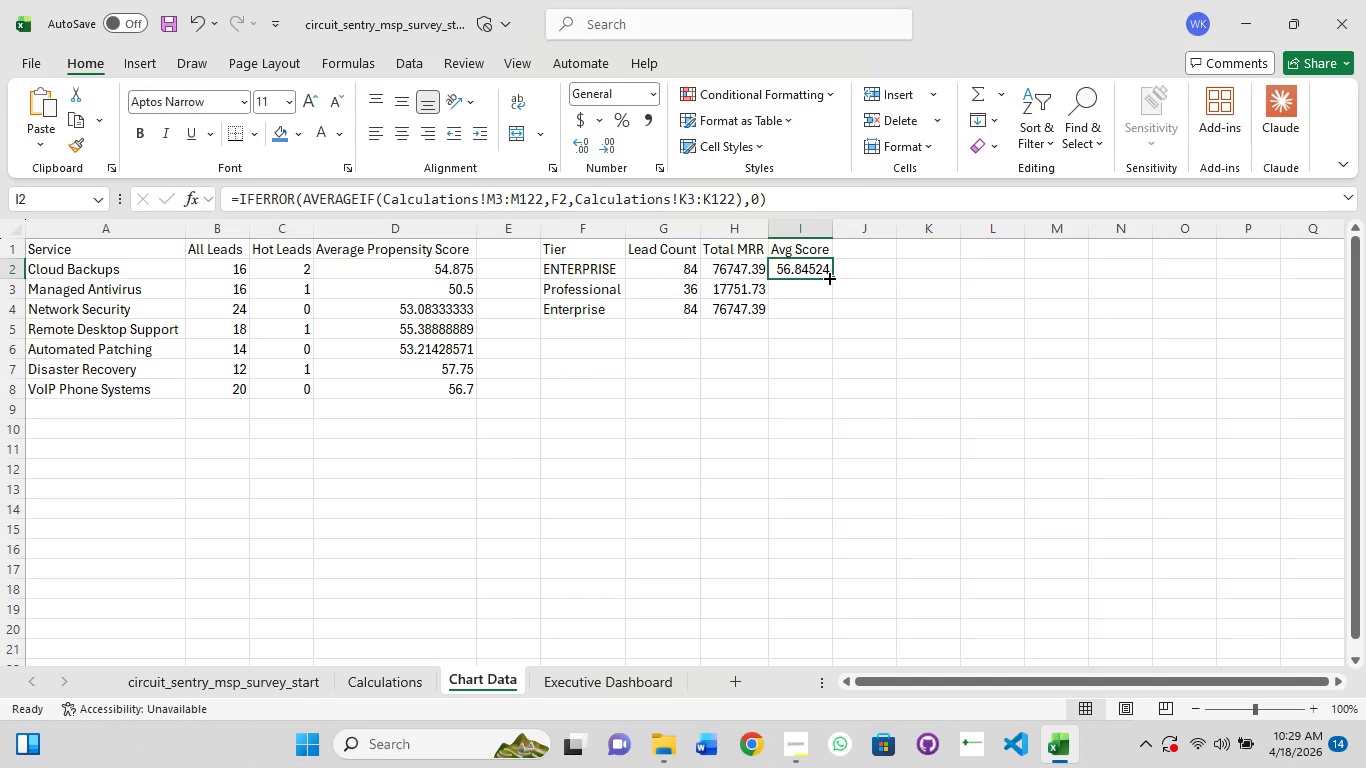 
left_click_drag(start_coordinate=[828, 277], to_coordinate=[830, 316])
 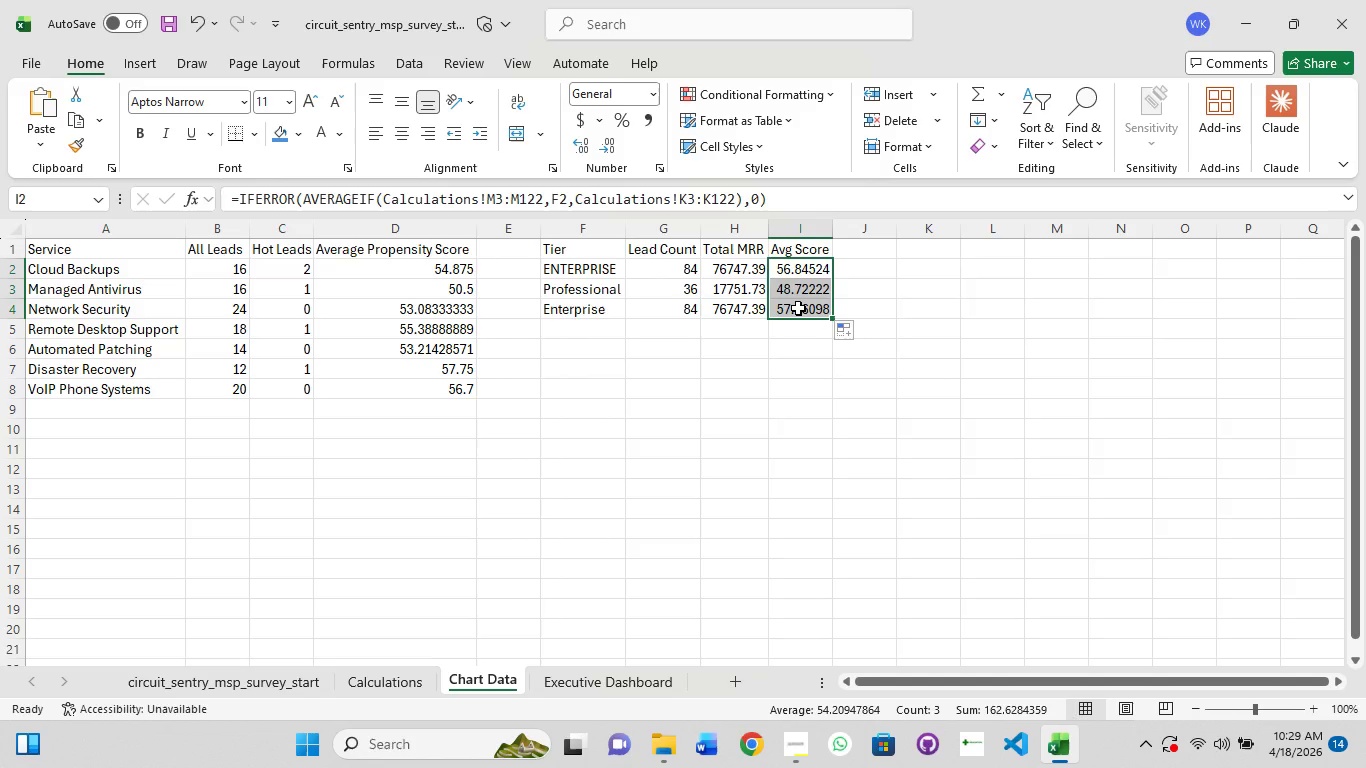 
wait(10.92)
 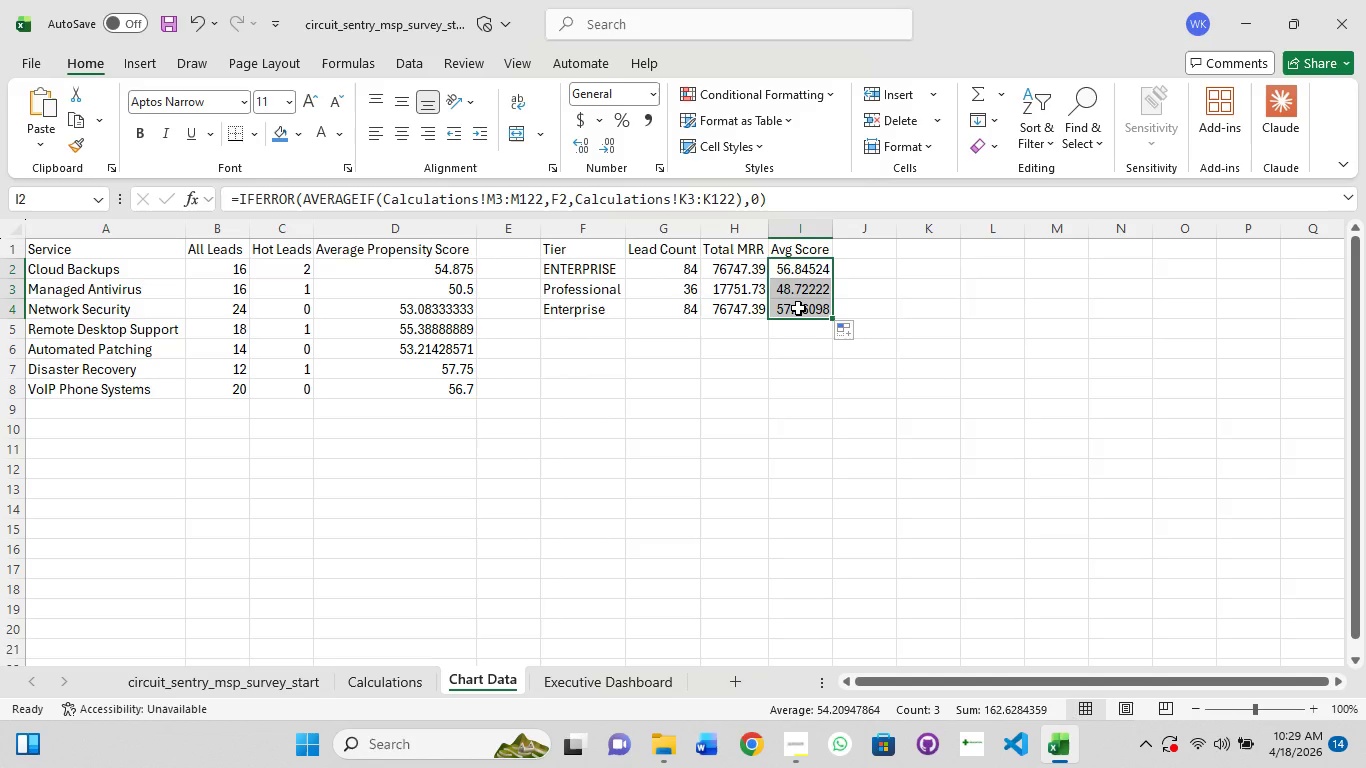 
left_click([655, 84])
 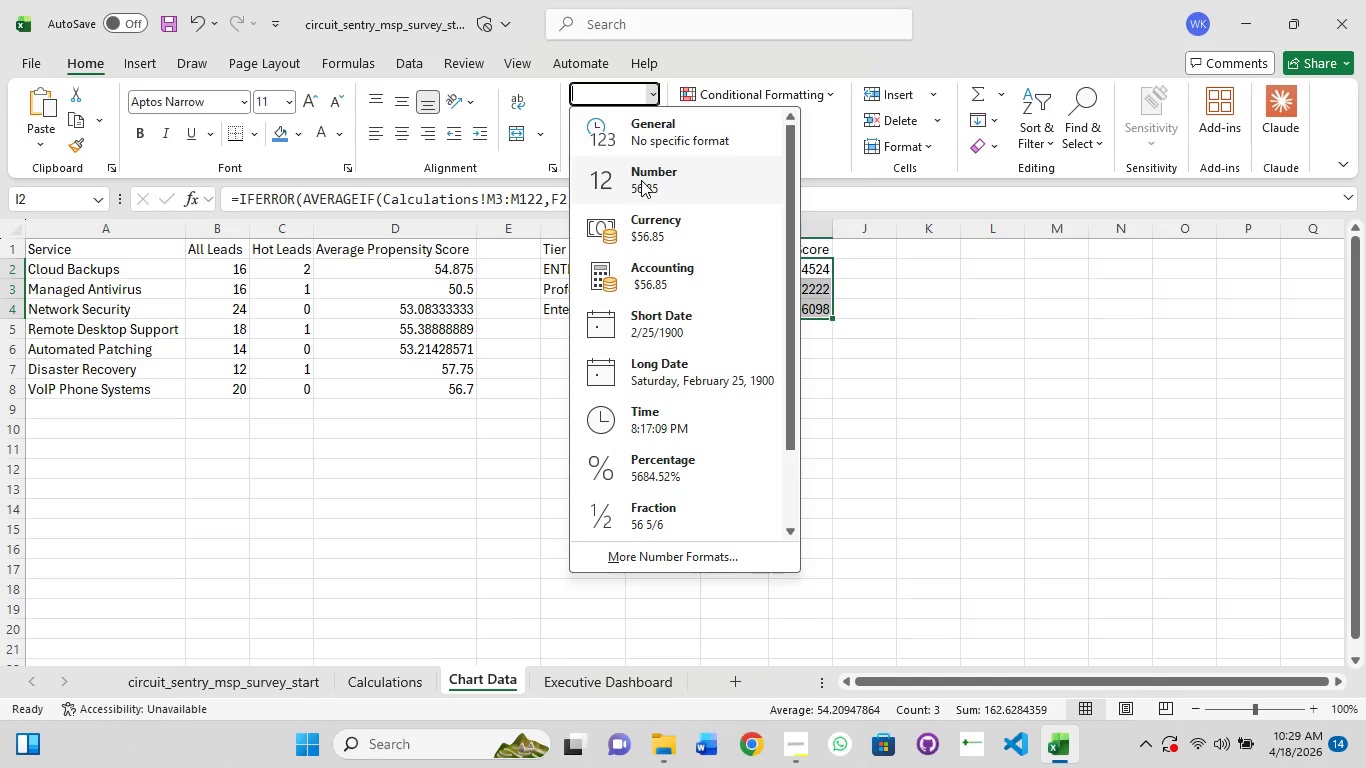 
left_click([641, 180])
 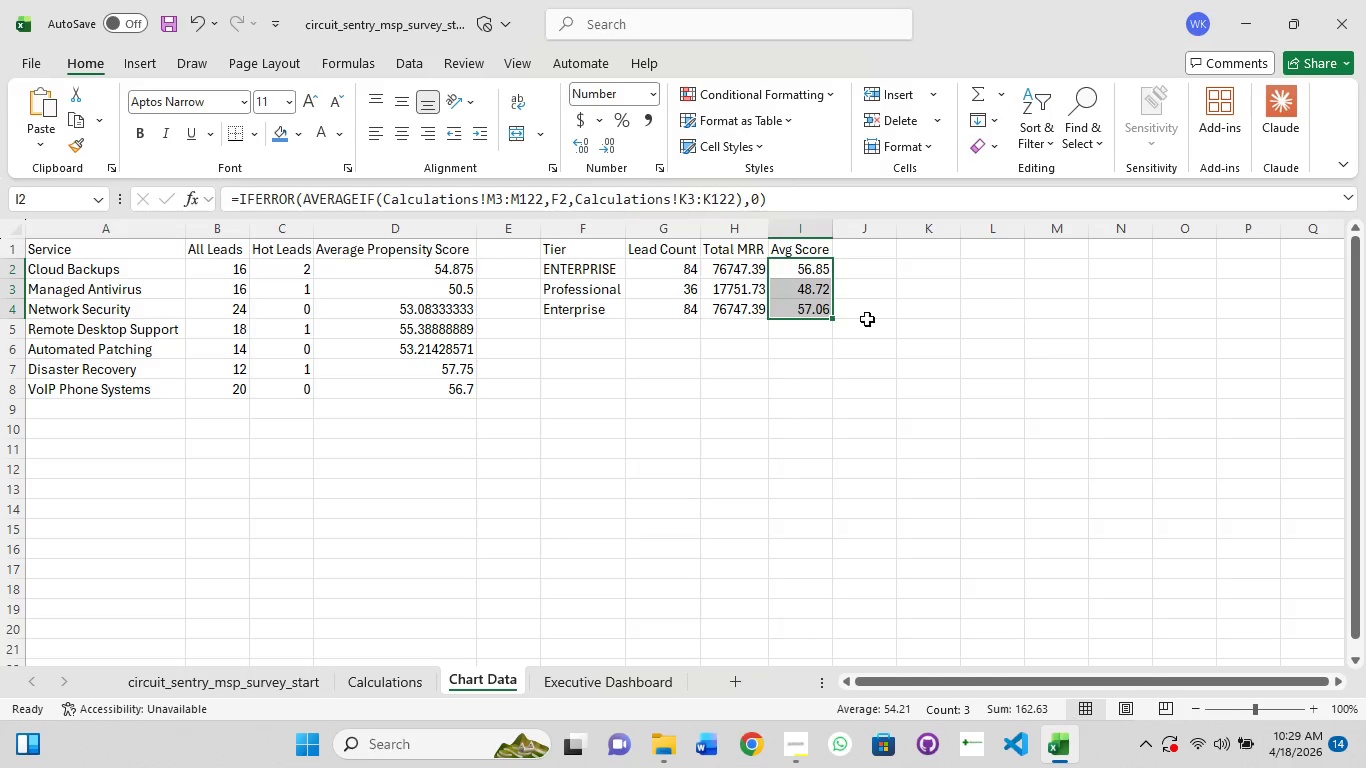 
left_click([865, 319])
 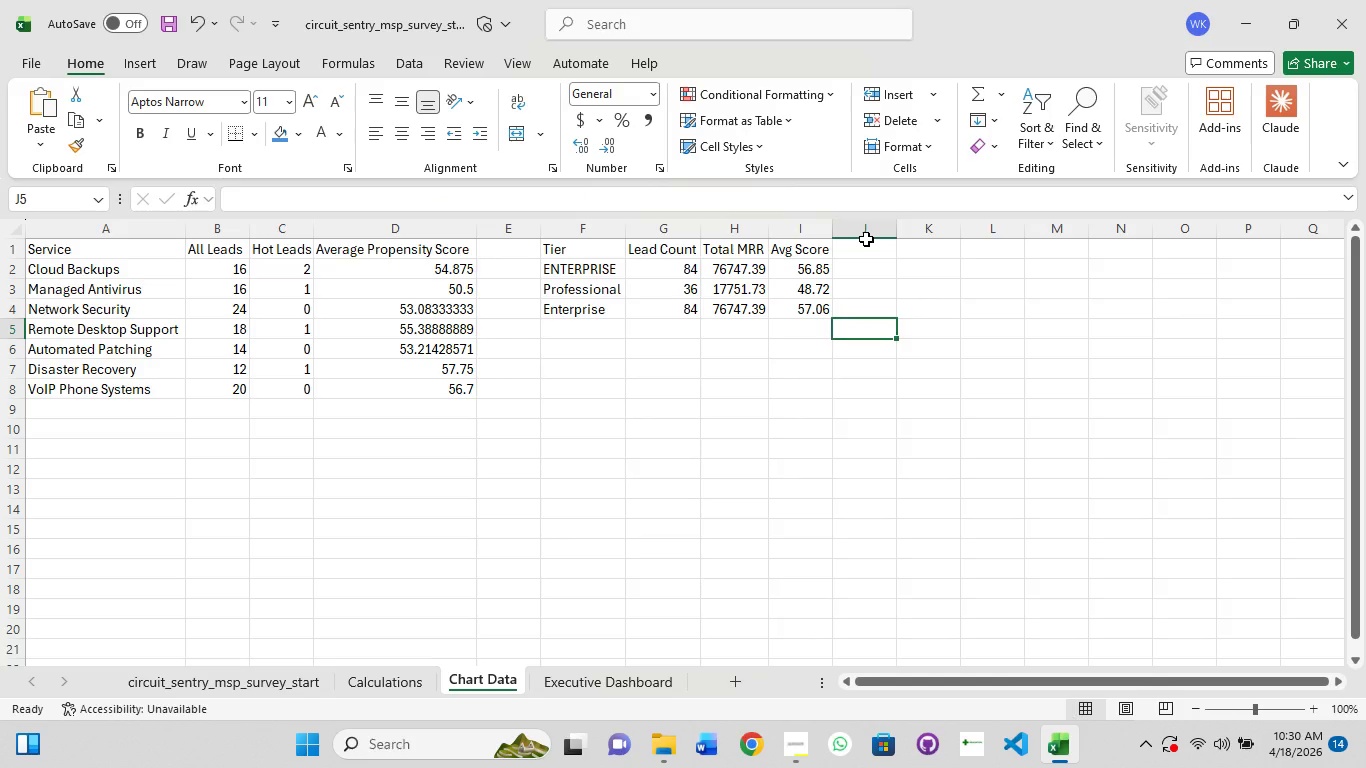 
left_click([866, 239])
 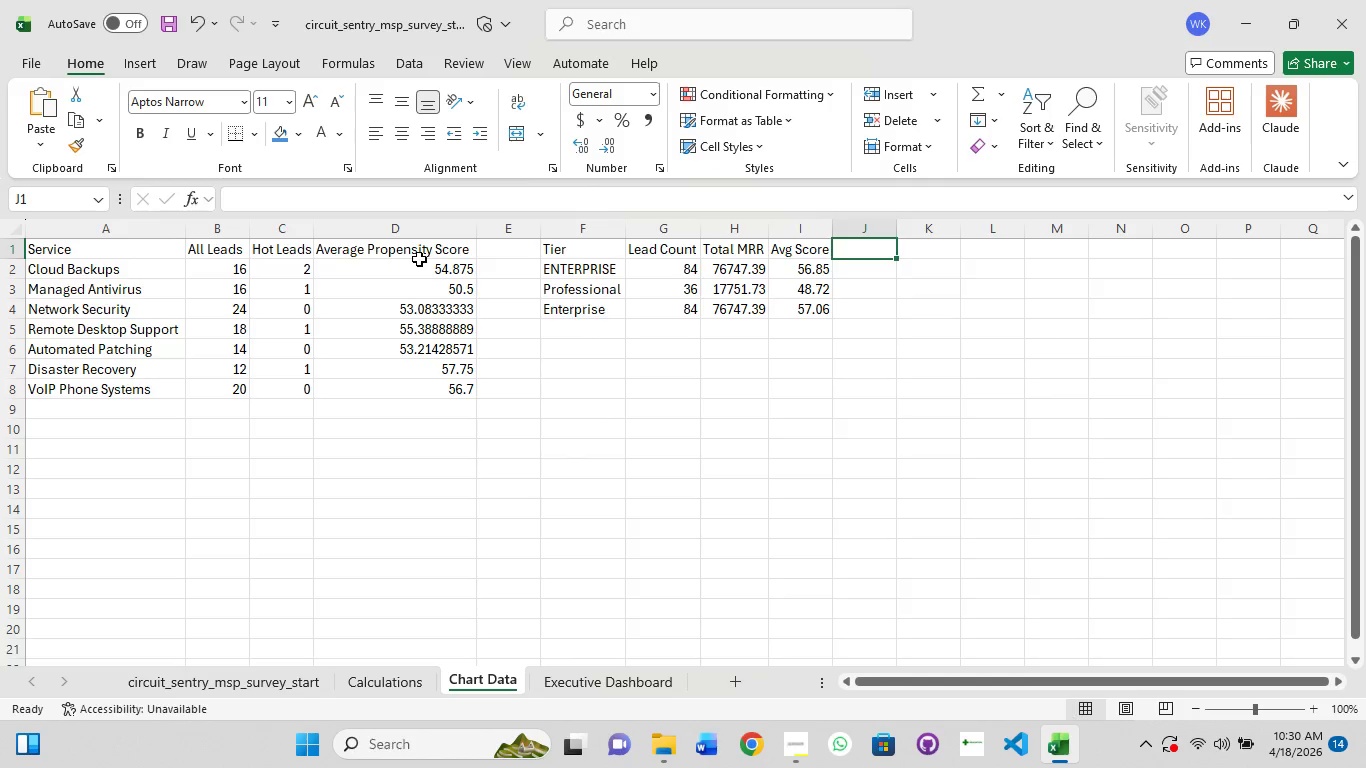 
wait(52.08)
 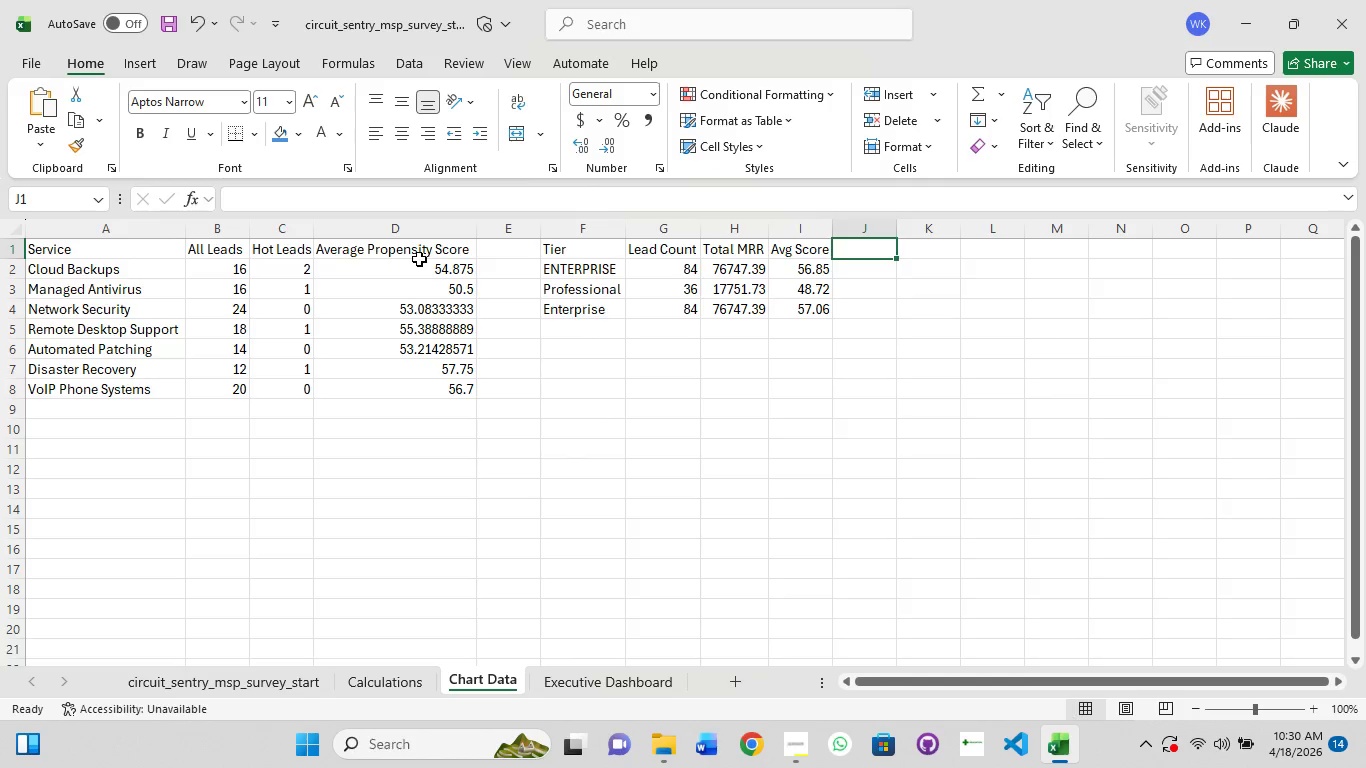 
left_click([928, 253])
 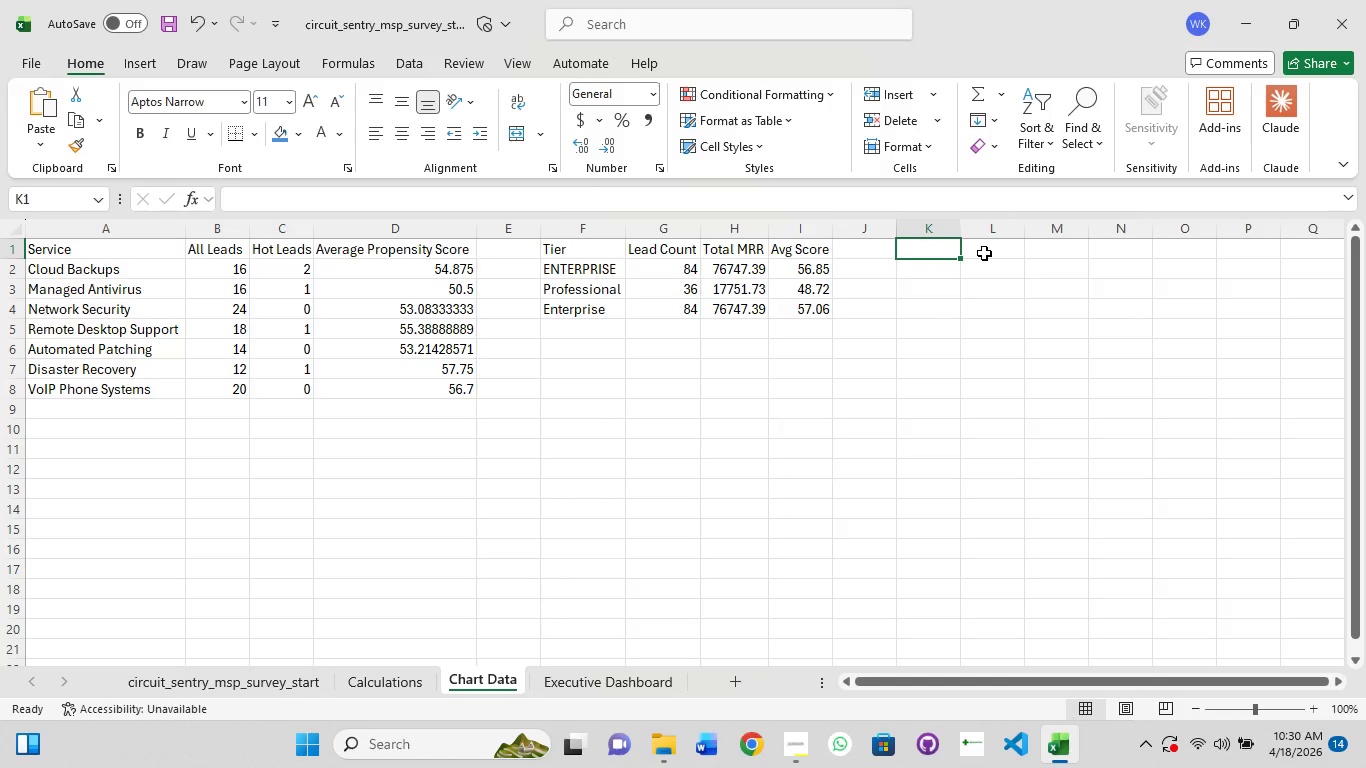 
left_click([984, 253])
 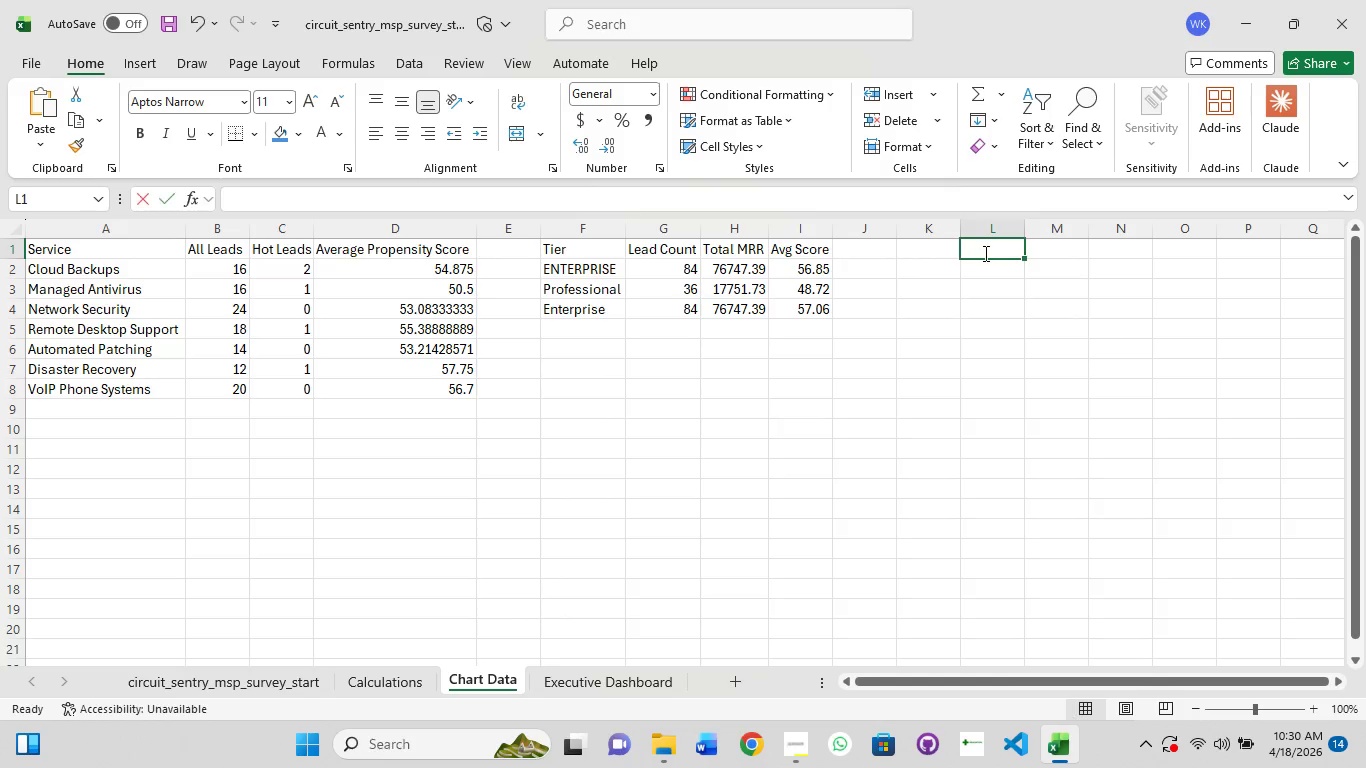 
double_click([984, 253])
 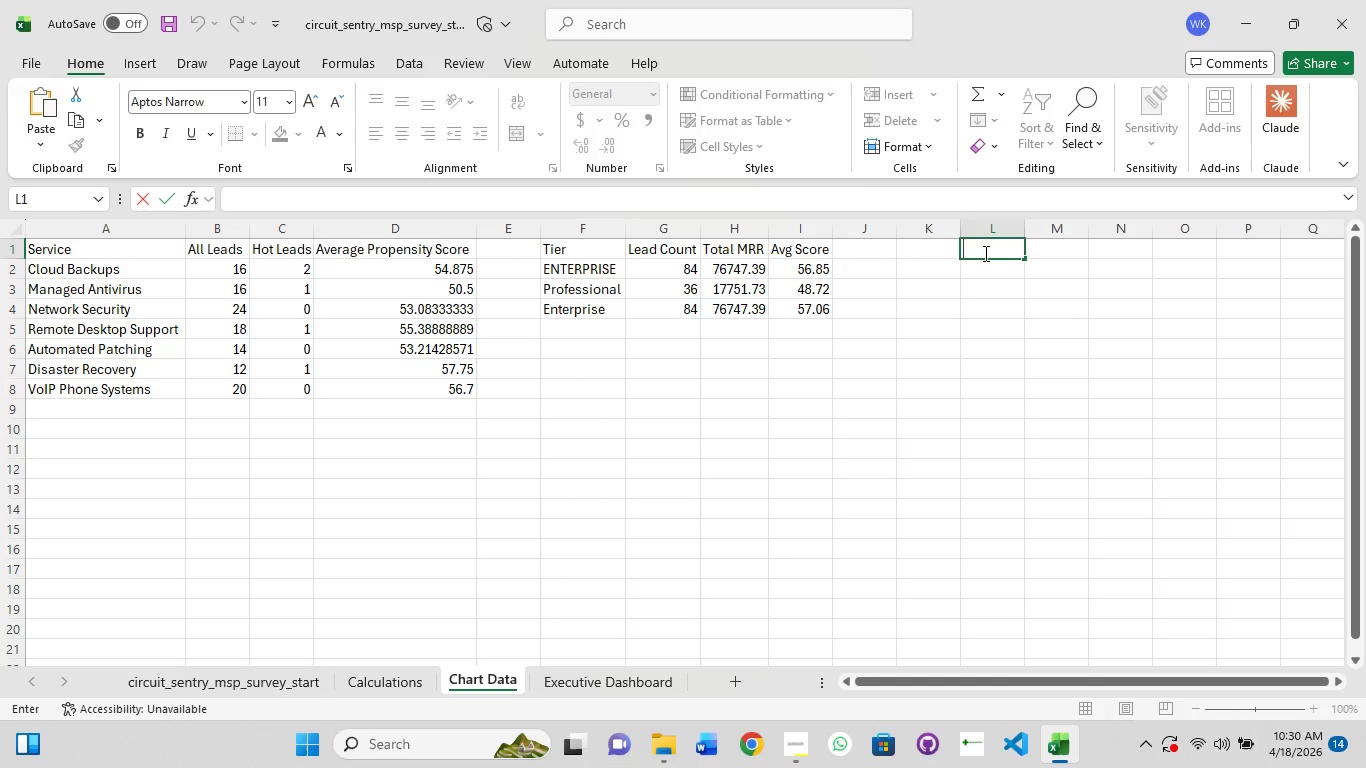 
type(KPi)
key(Backspace)
type(I)
 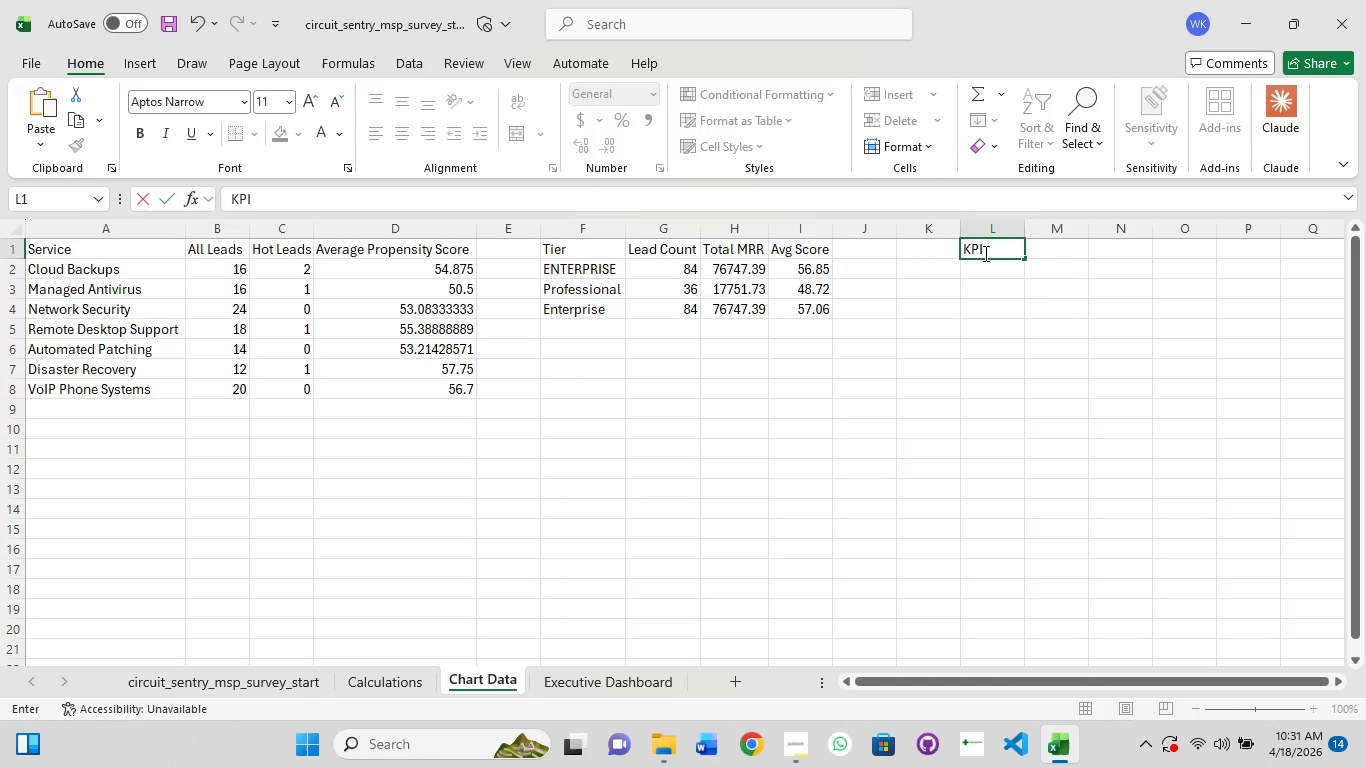 
key(Enter)
 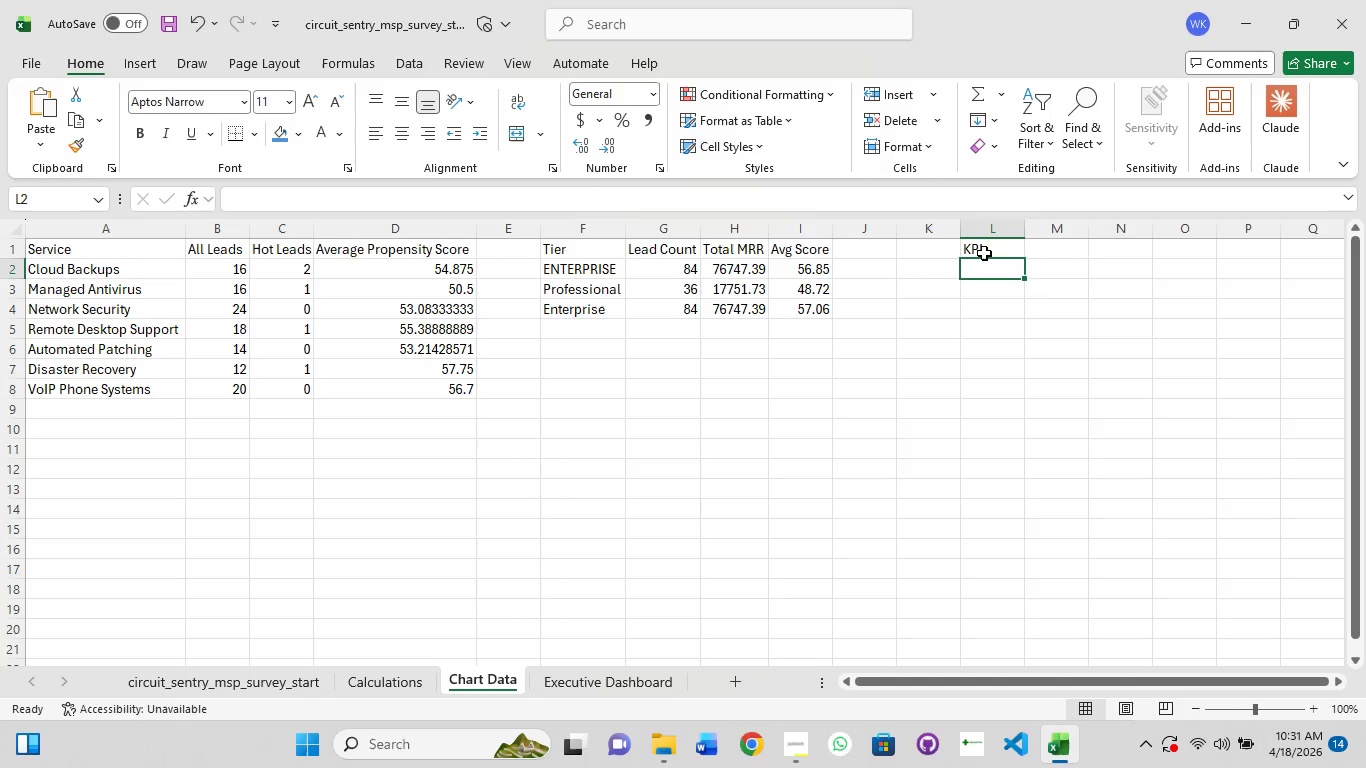 
type(Hot Leads)
 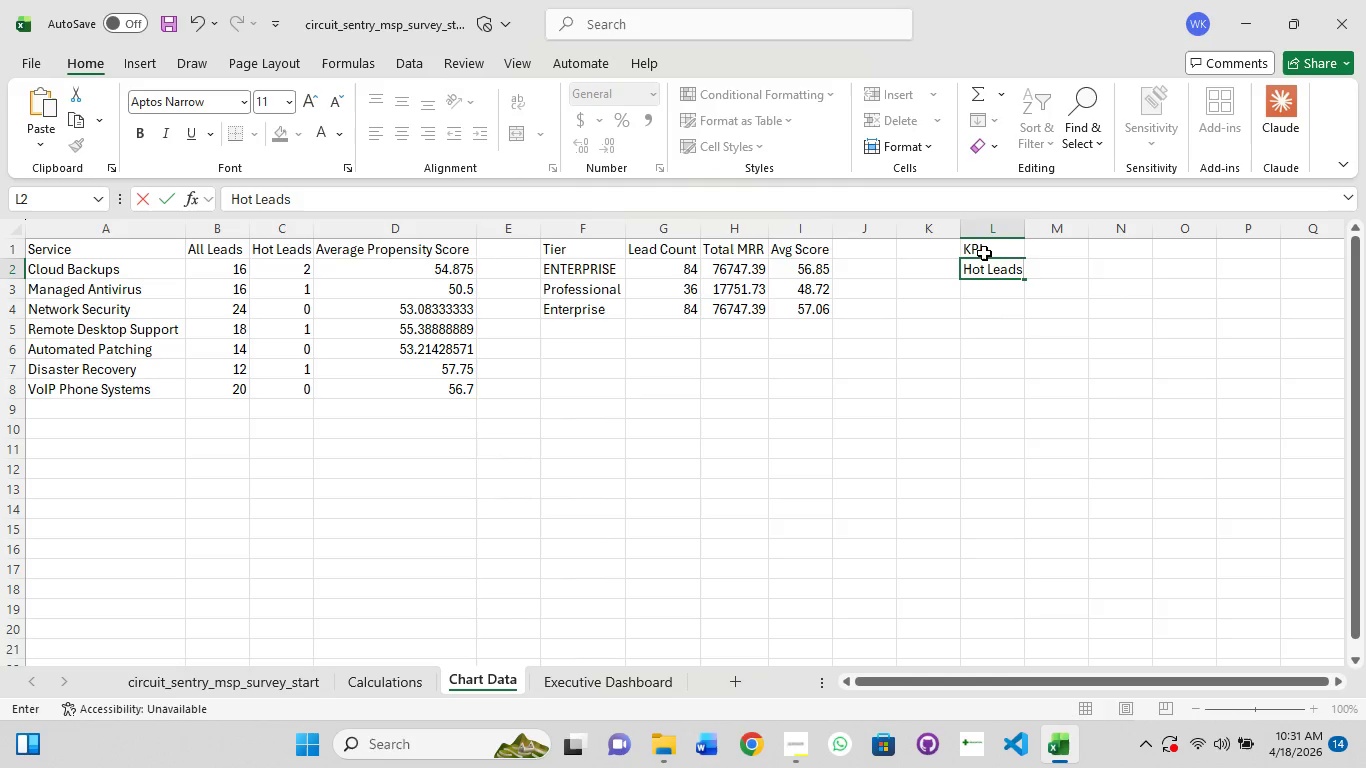 
key(Enter)
 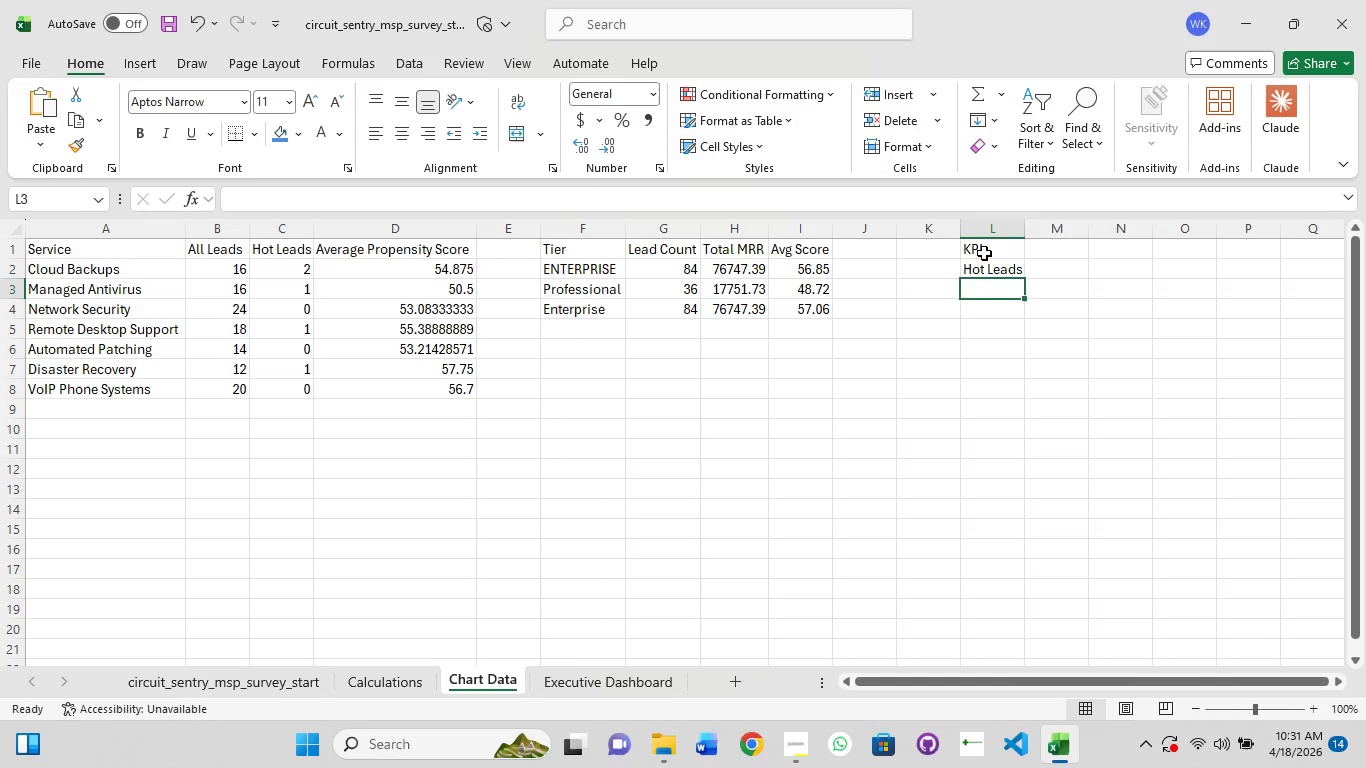 
type(Warm LEads)
key(Backspace)
key(Backspace)
key(Backspace)
key(Backspace)
type(ead)
 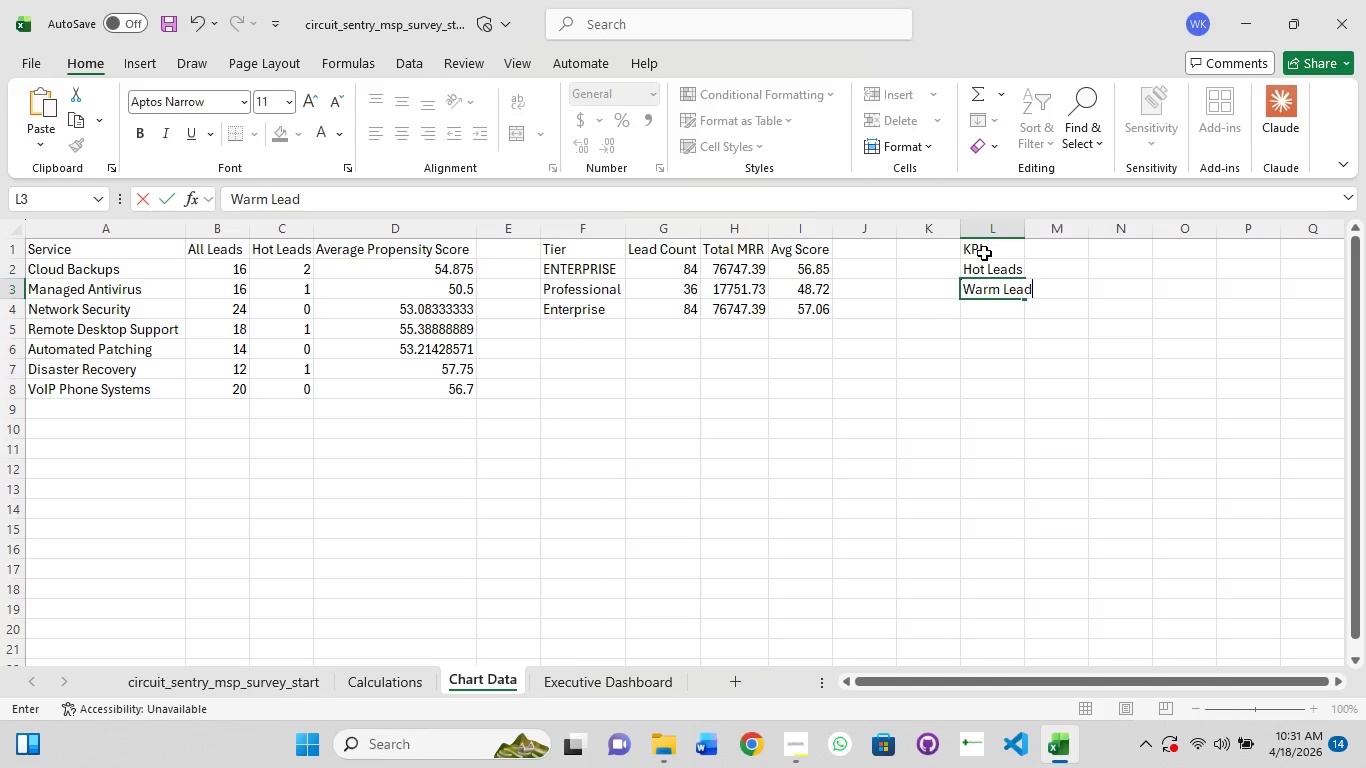 
key(Enter)
 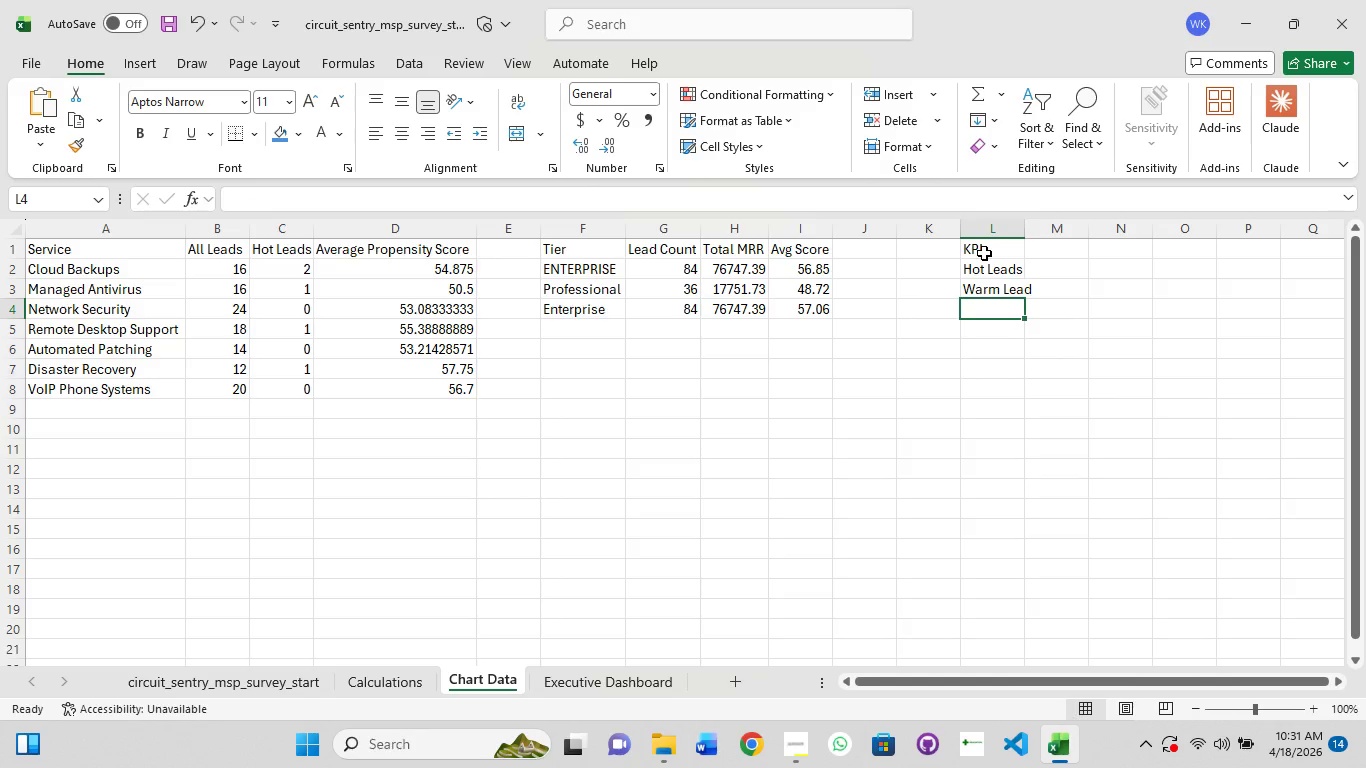 
type(Total MMr)
key(Backspace)
type(R)
 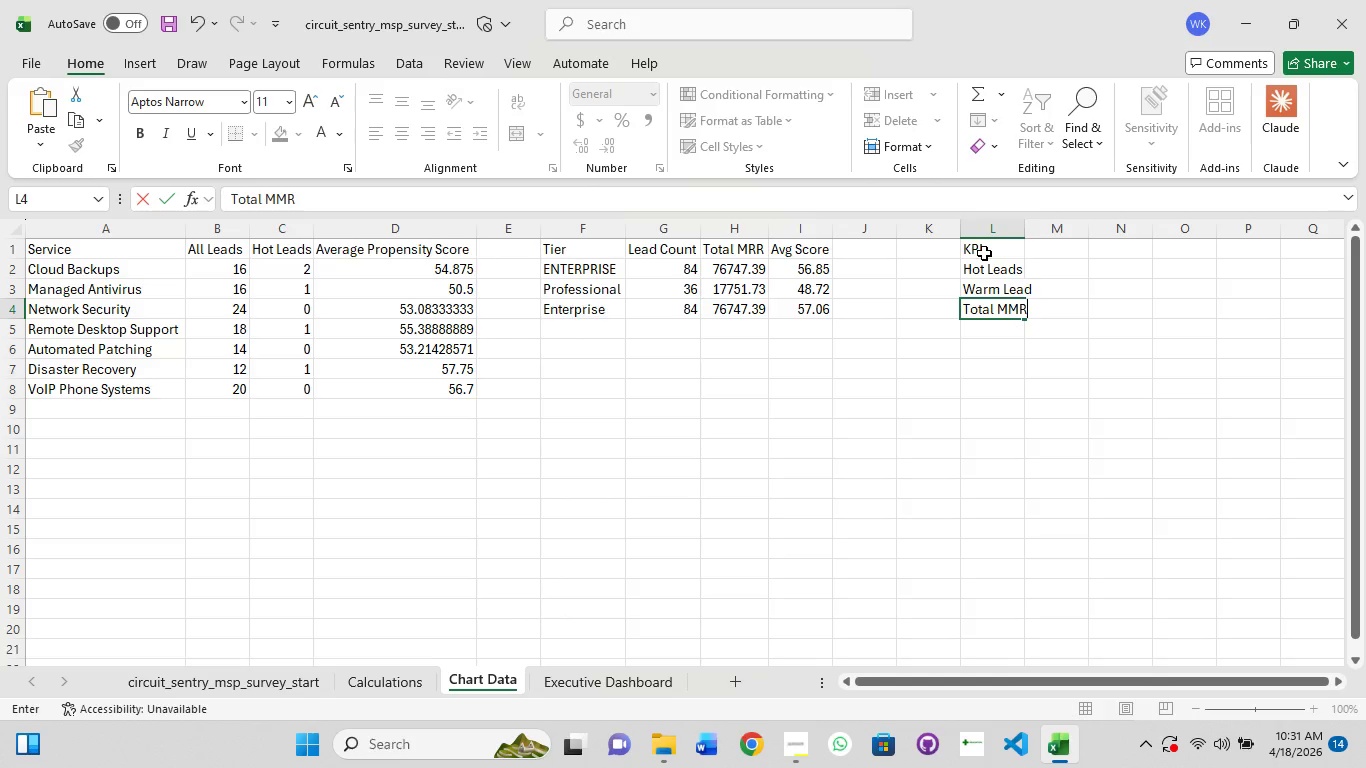 
key(Enter)
 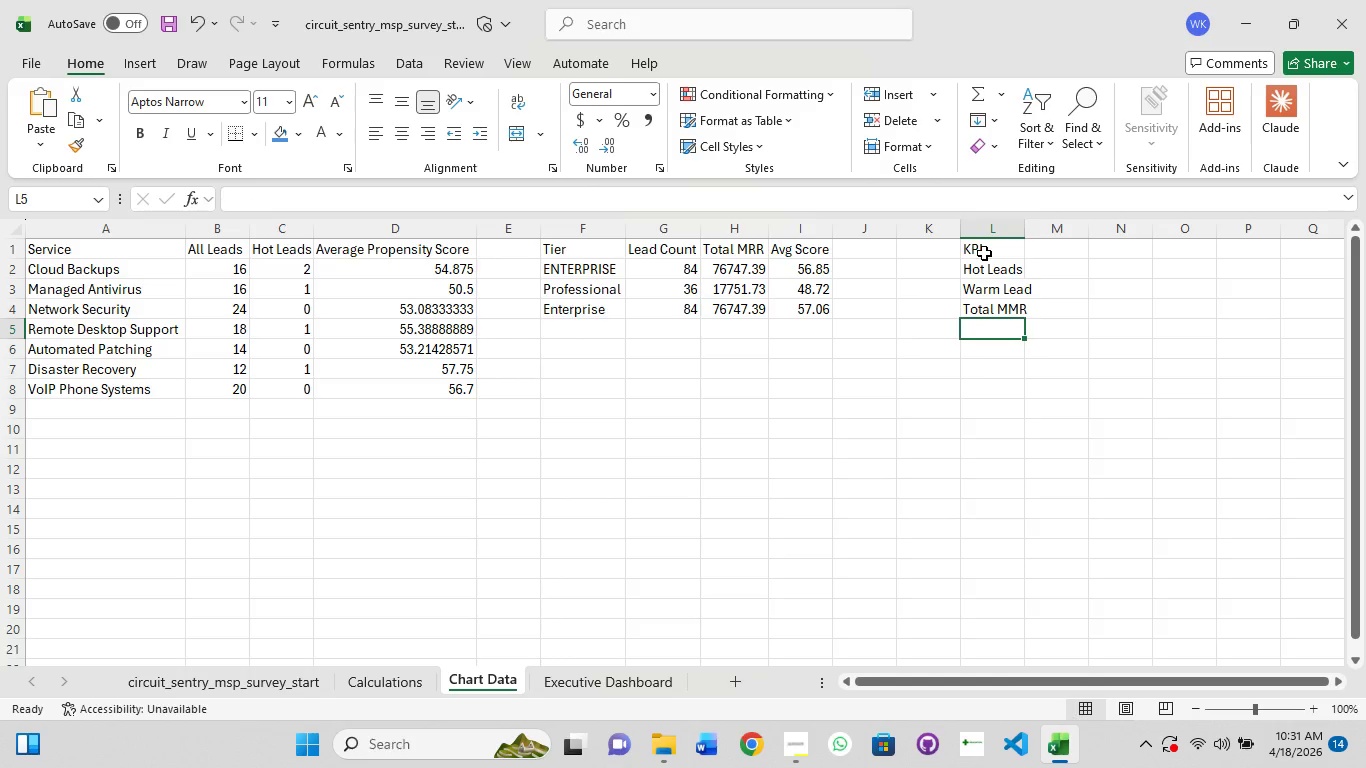 
type(AVG Score)
 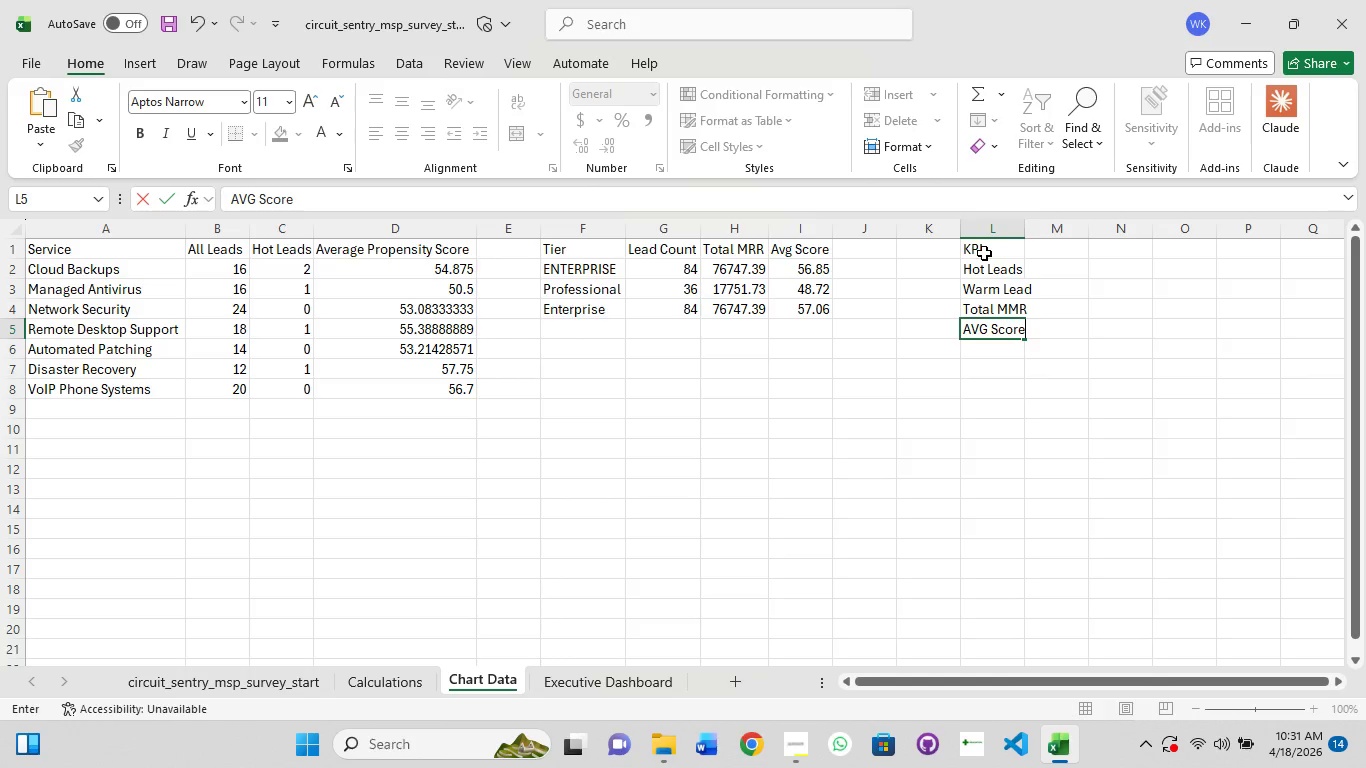 
key(Enter)
 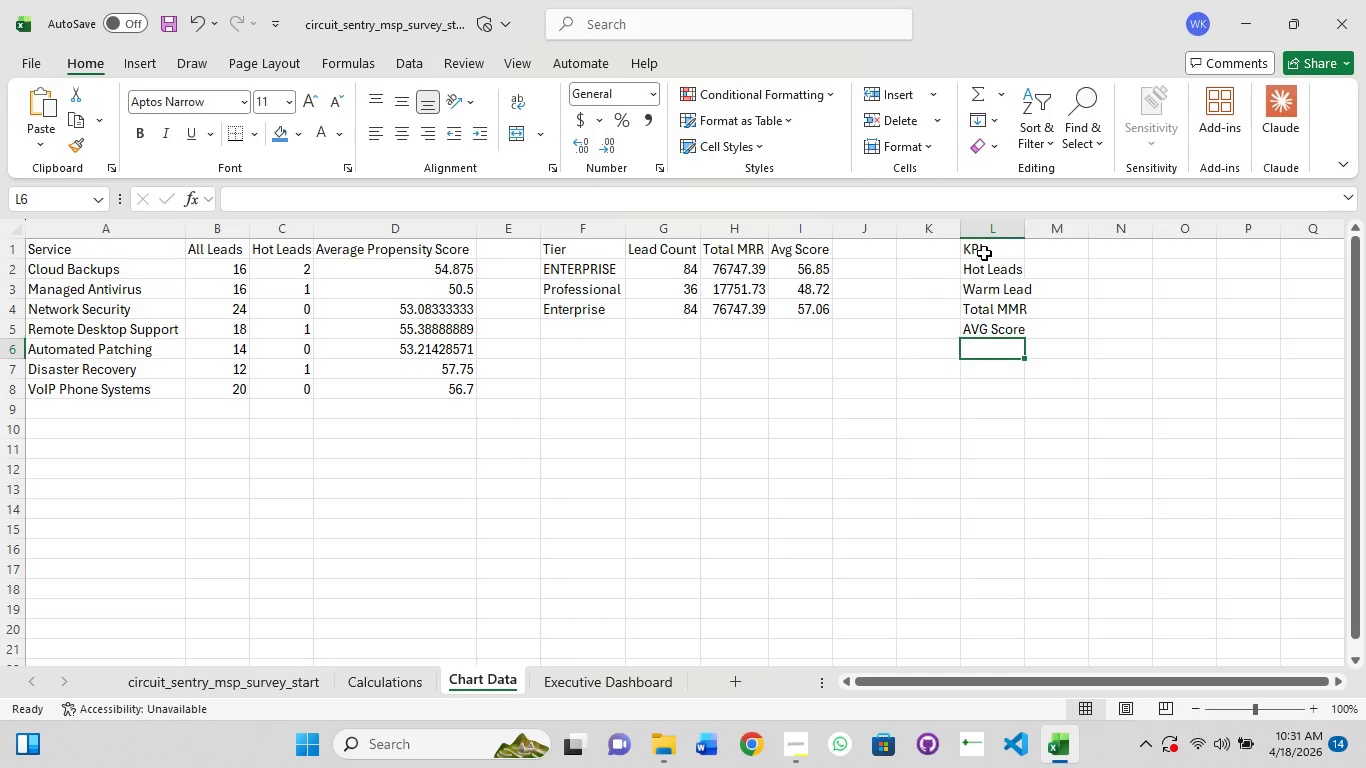 
type(Total Lead)
 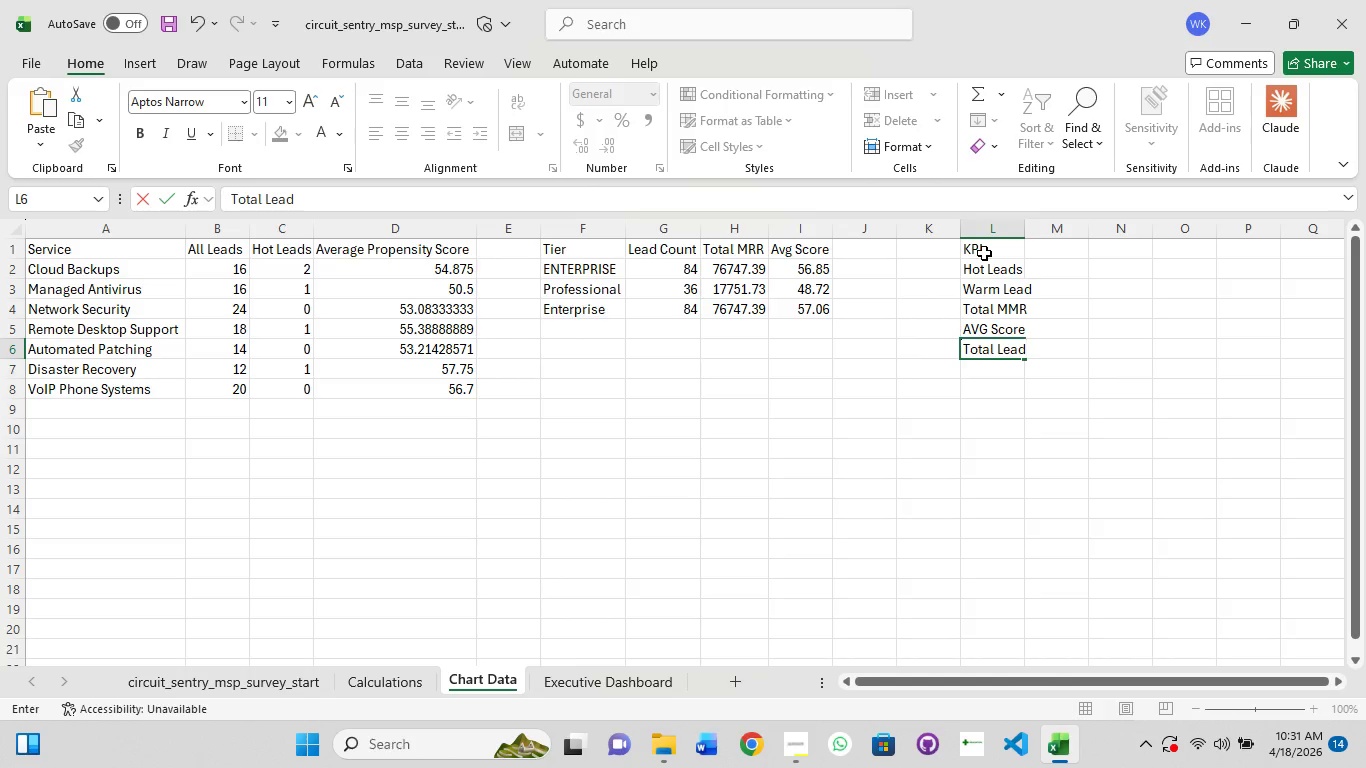 
key(Enter)
 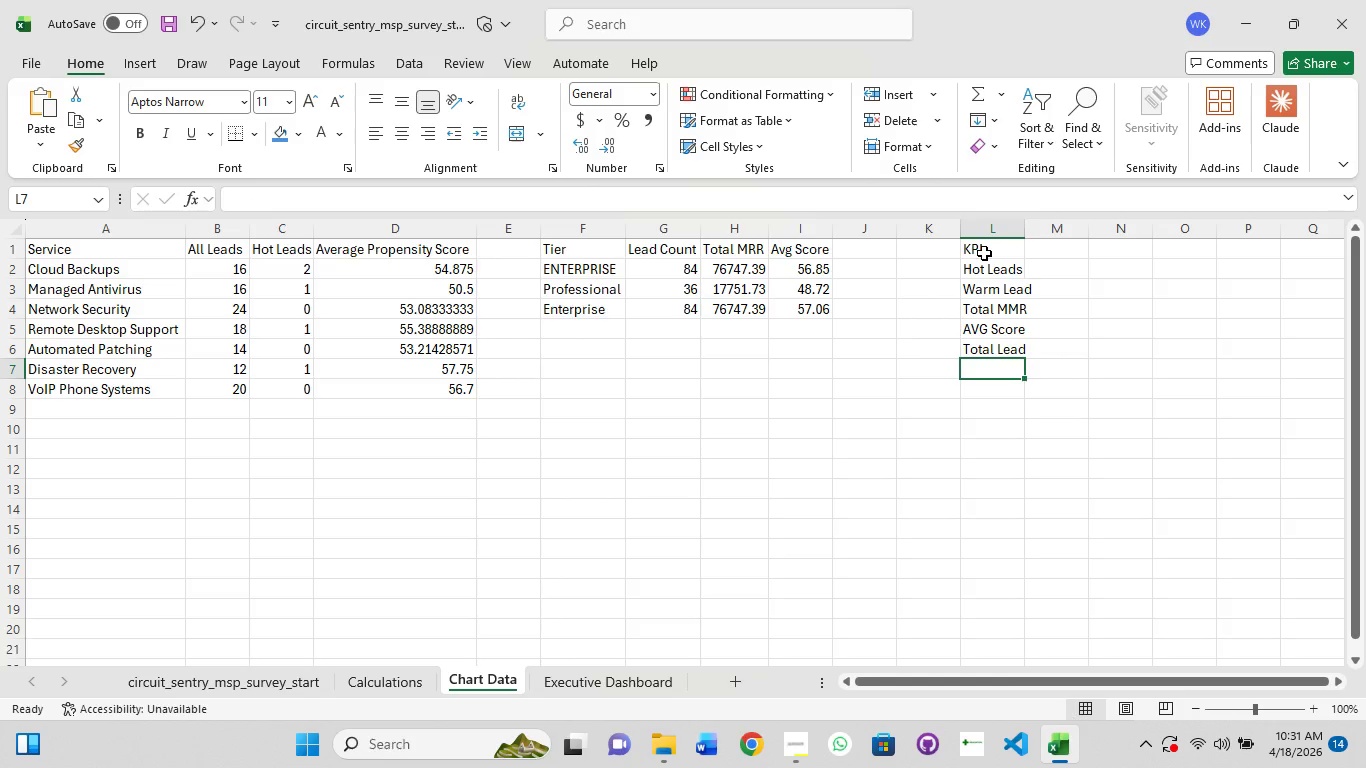 
type(Enterpro)
key(Backspace)
type(ise MMR)
 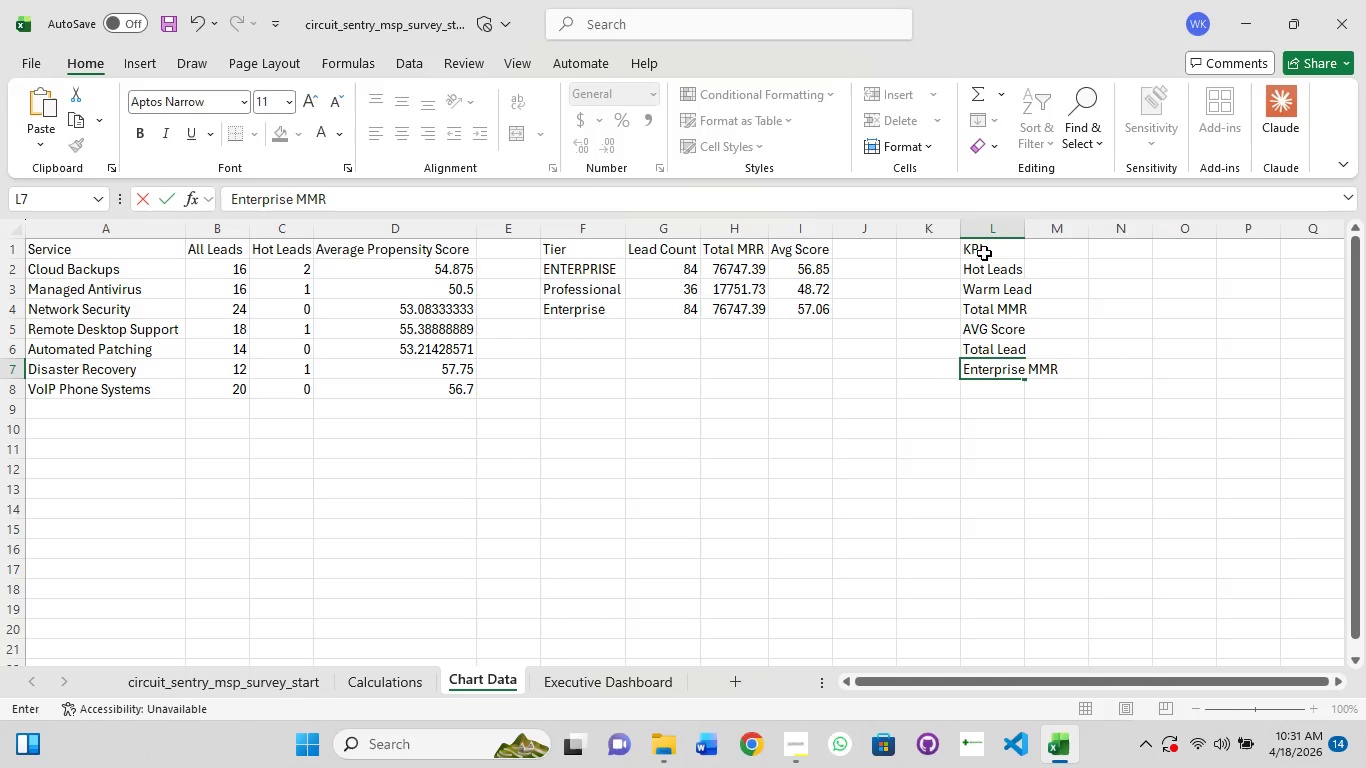 
key(Enter)
 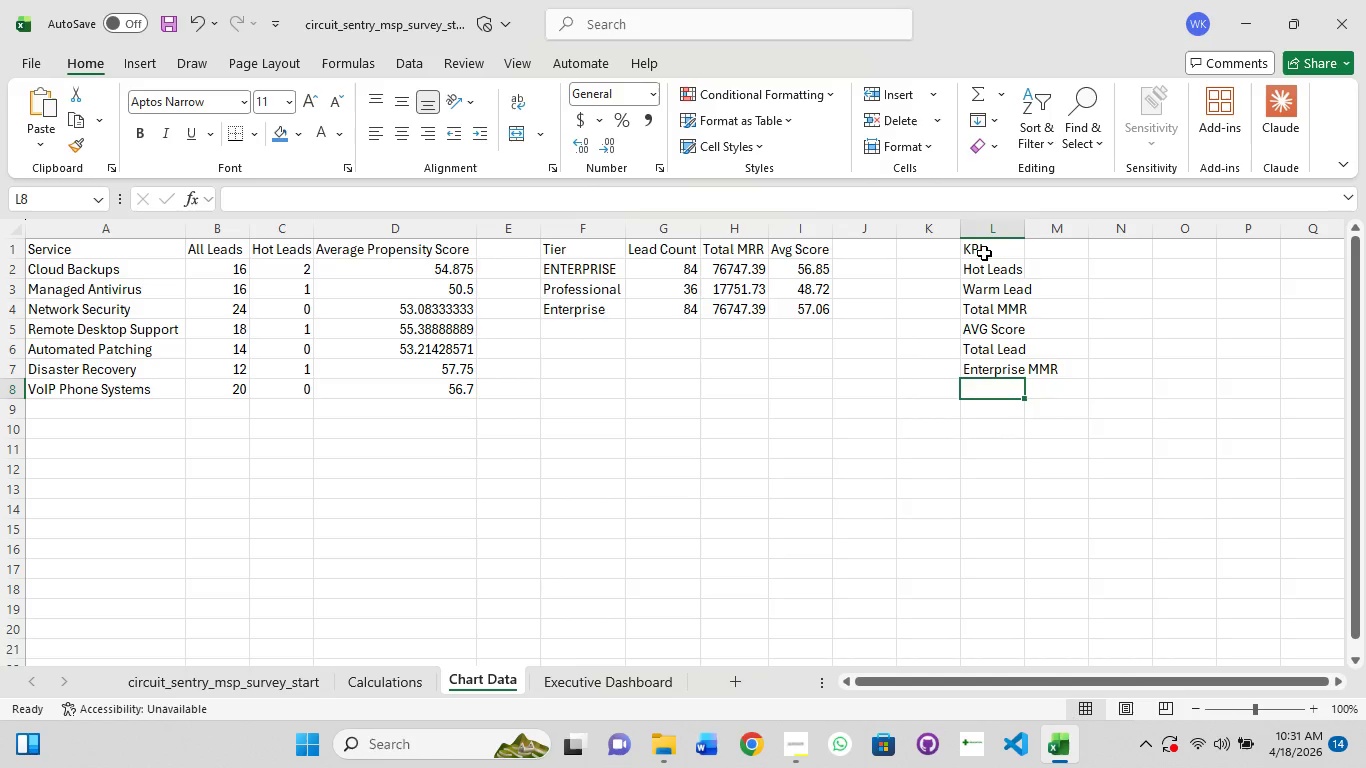 
type(Professional <)
key(Backspace)
type(MMR)
 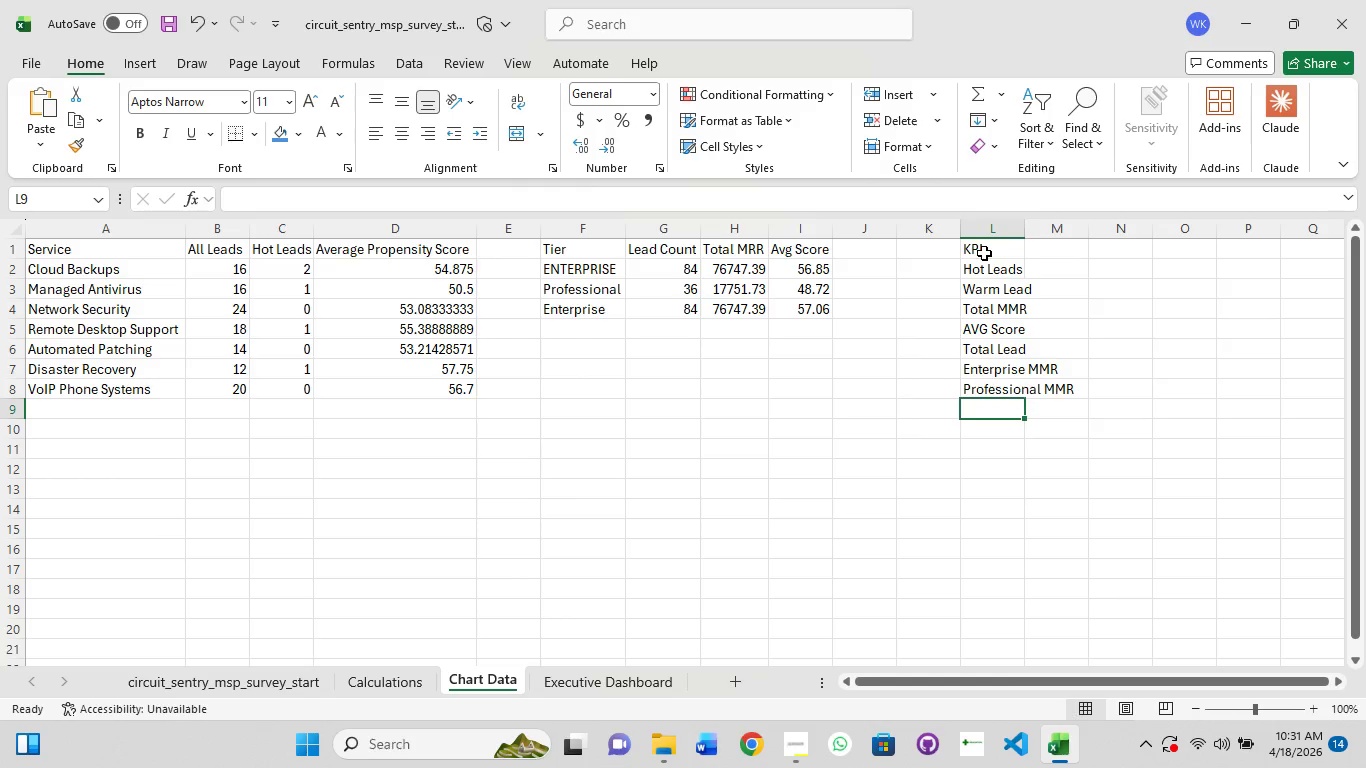 
 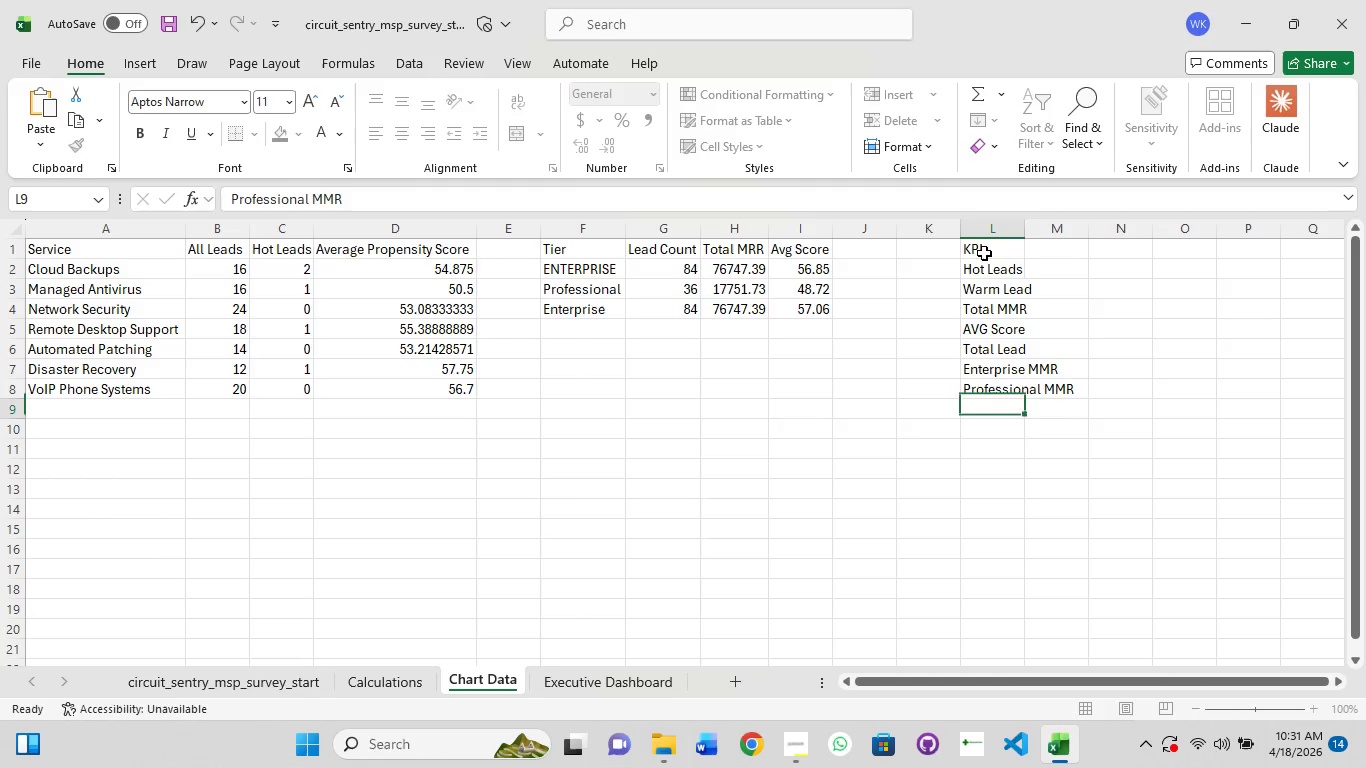 
key(Enter)
 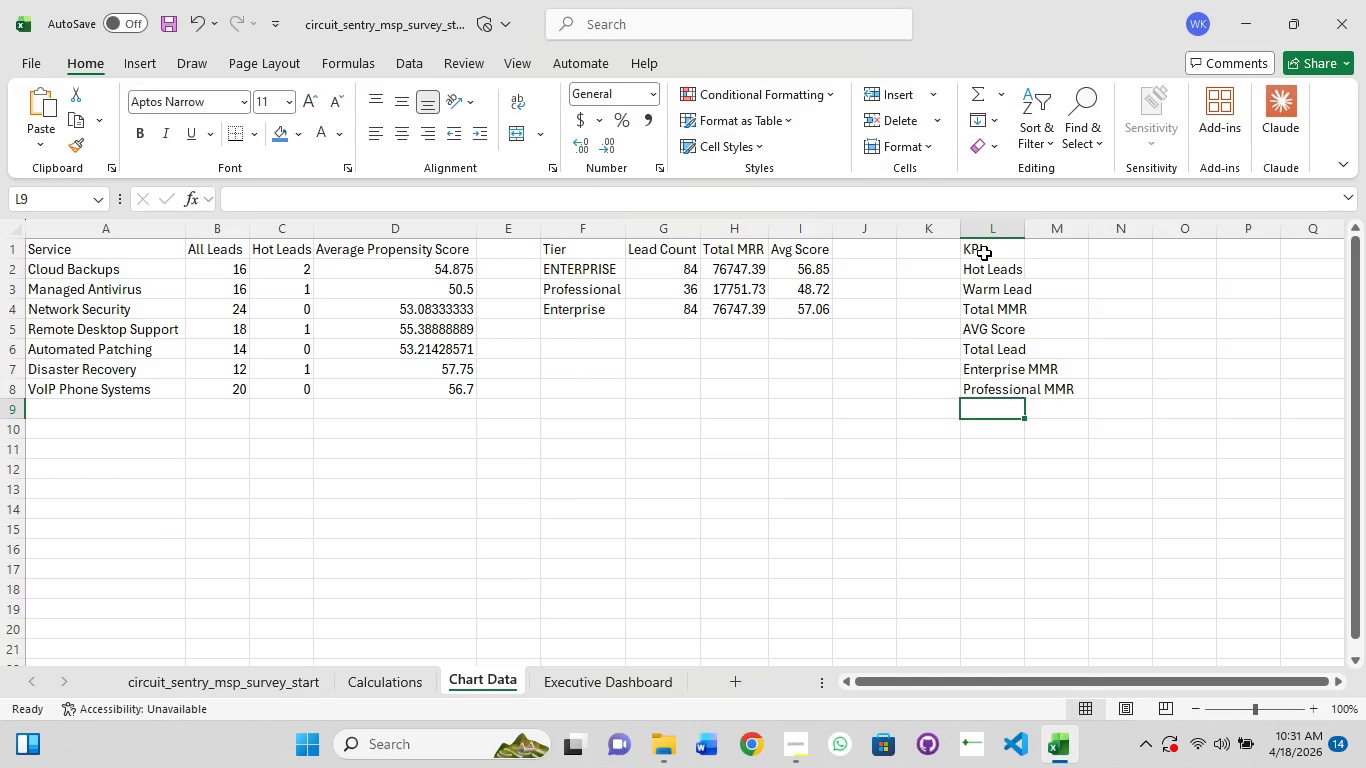 
type(Essential MMr)
 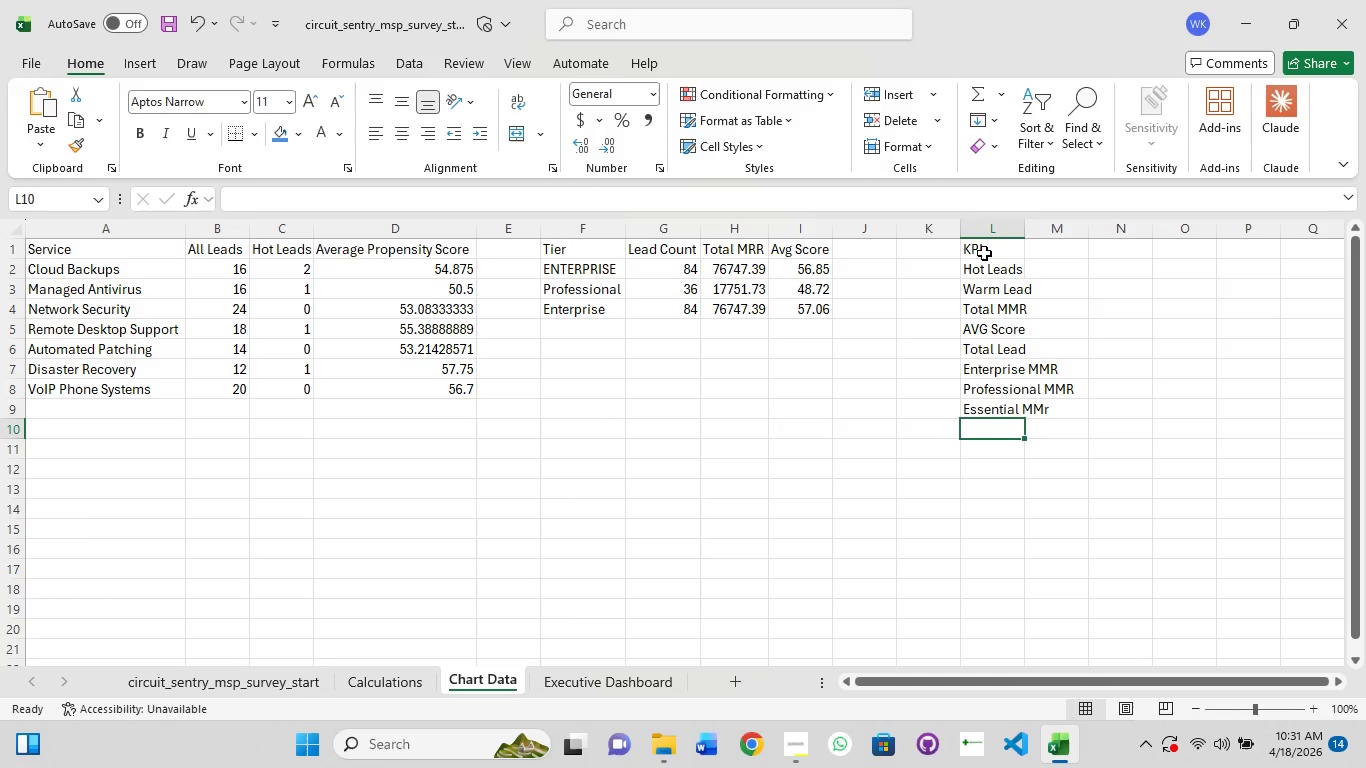 
 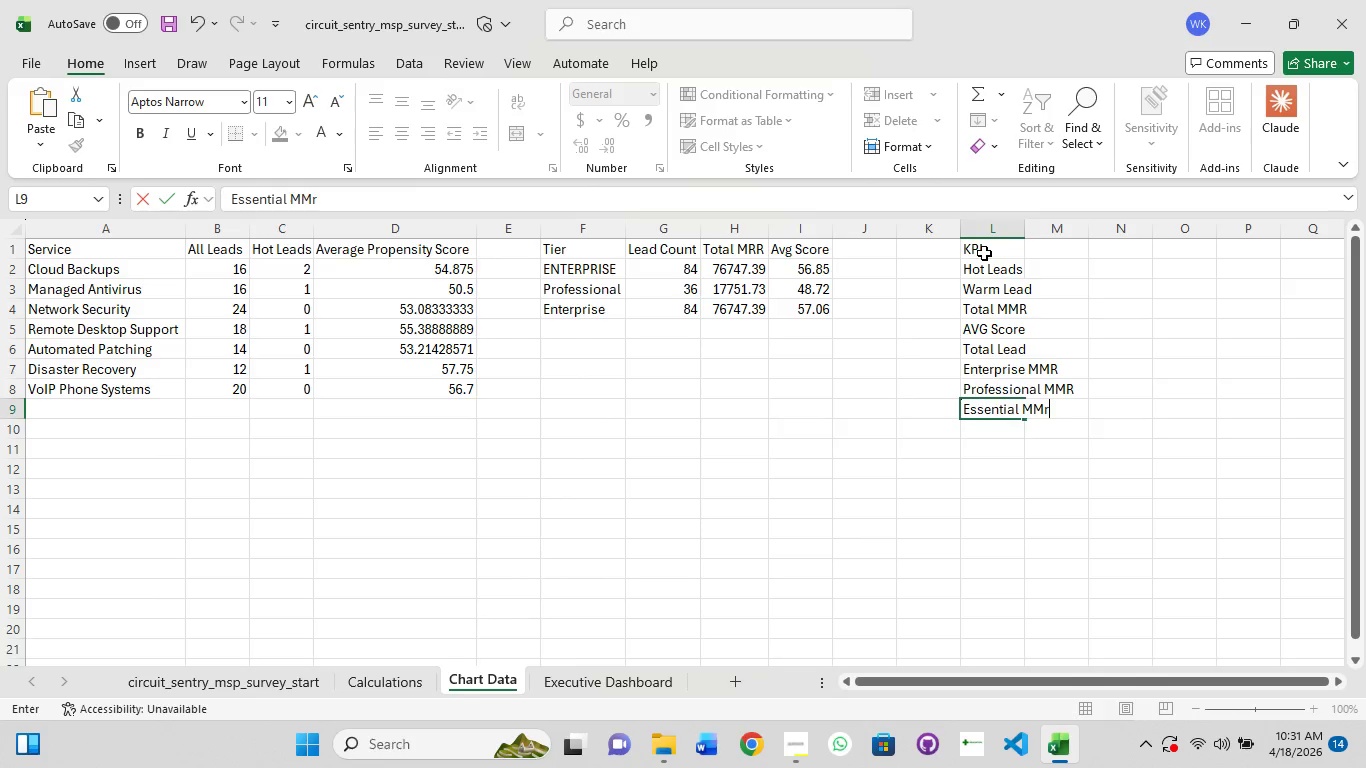 
key(Enter)
 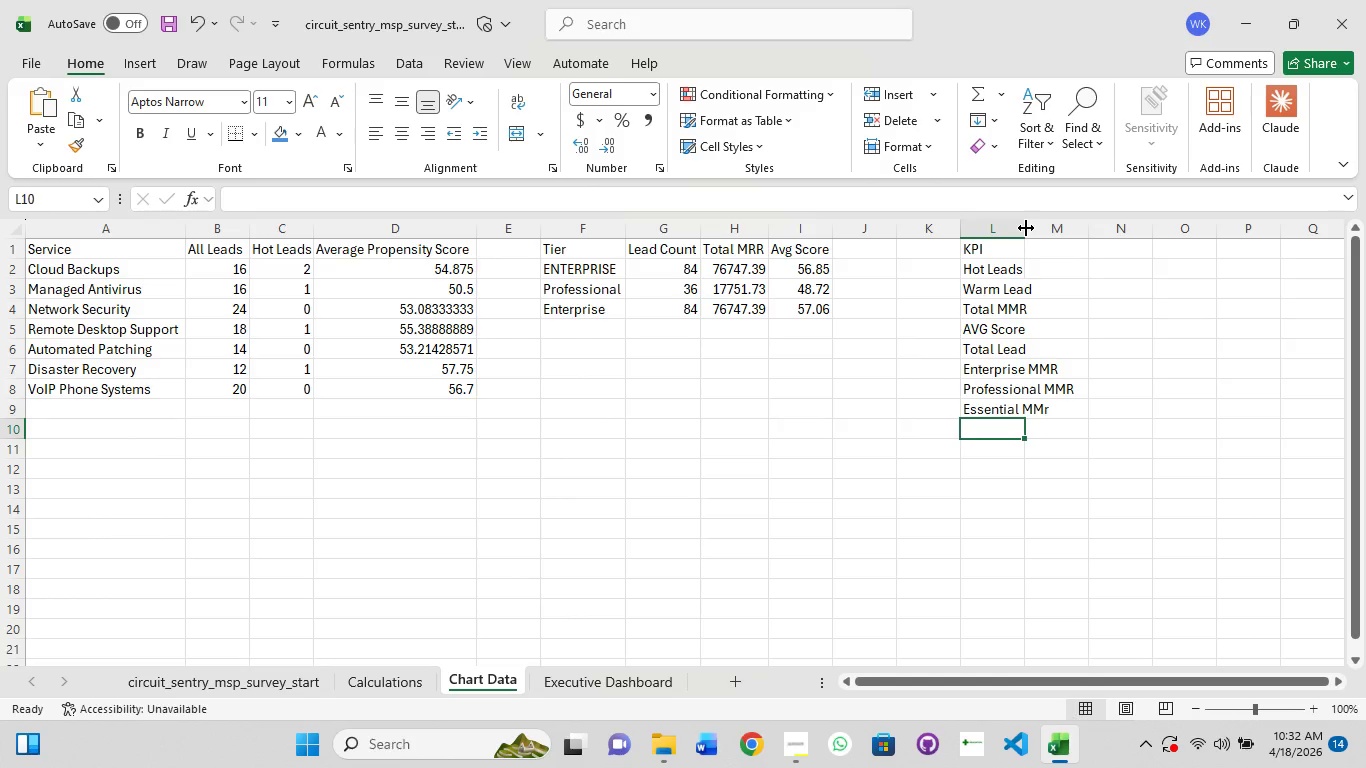 
double_click([1026, 228])
 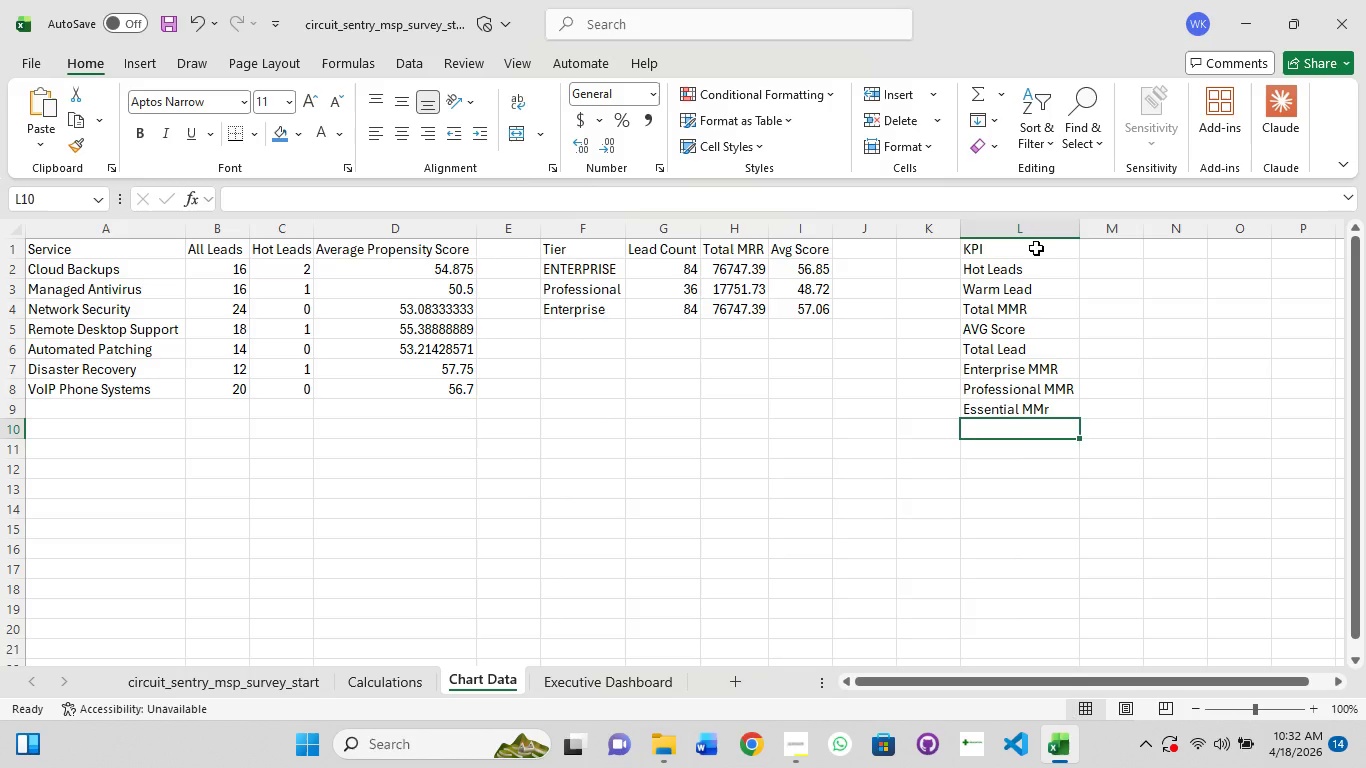 
wait(51.91)
 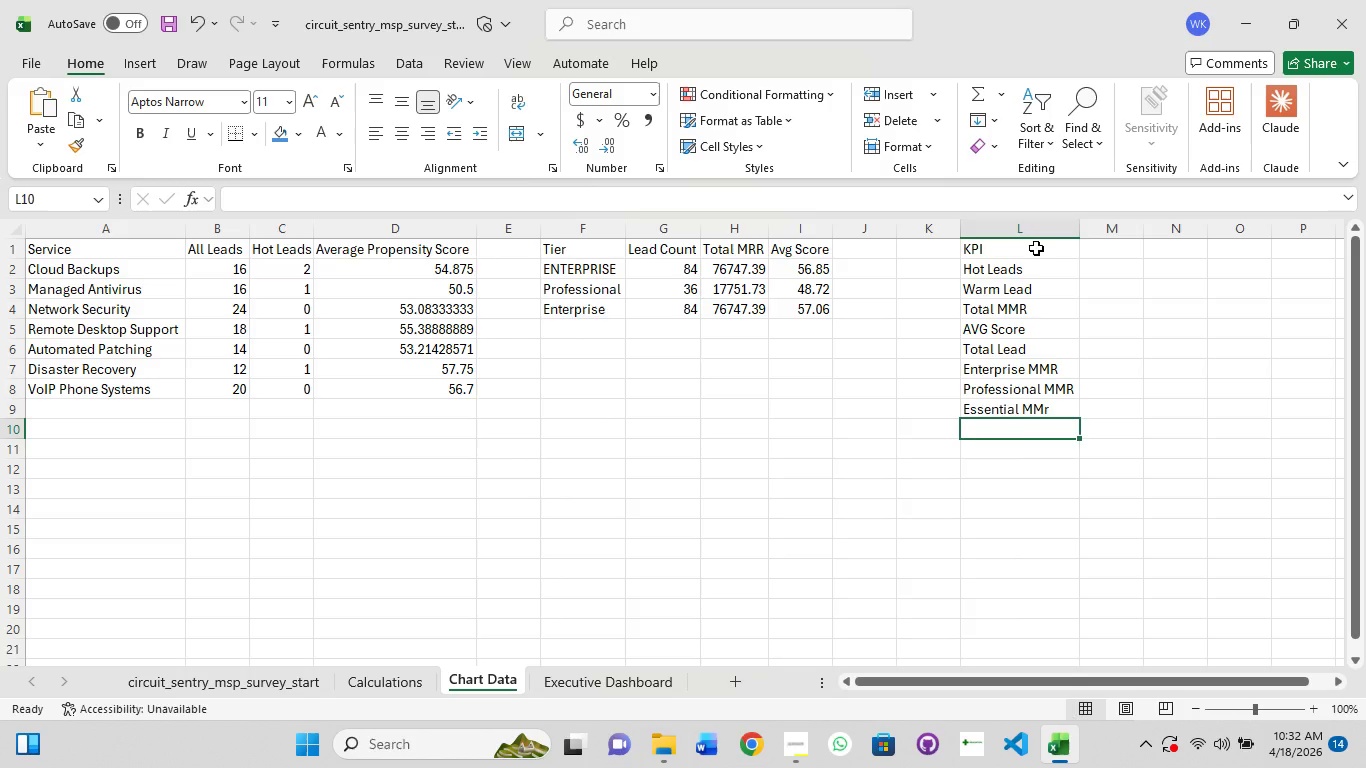 
left_click_drag(start_coordinate=[644, 676], to_coordinate=[200, 689])
 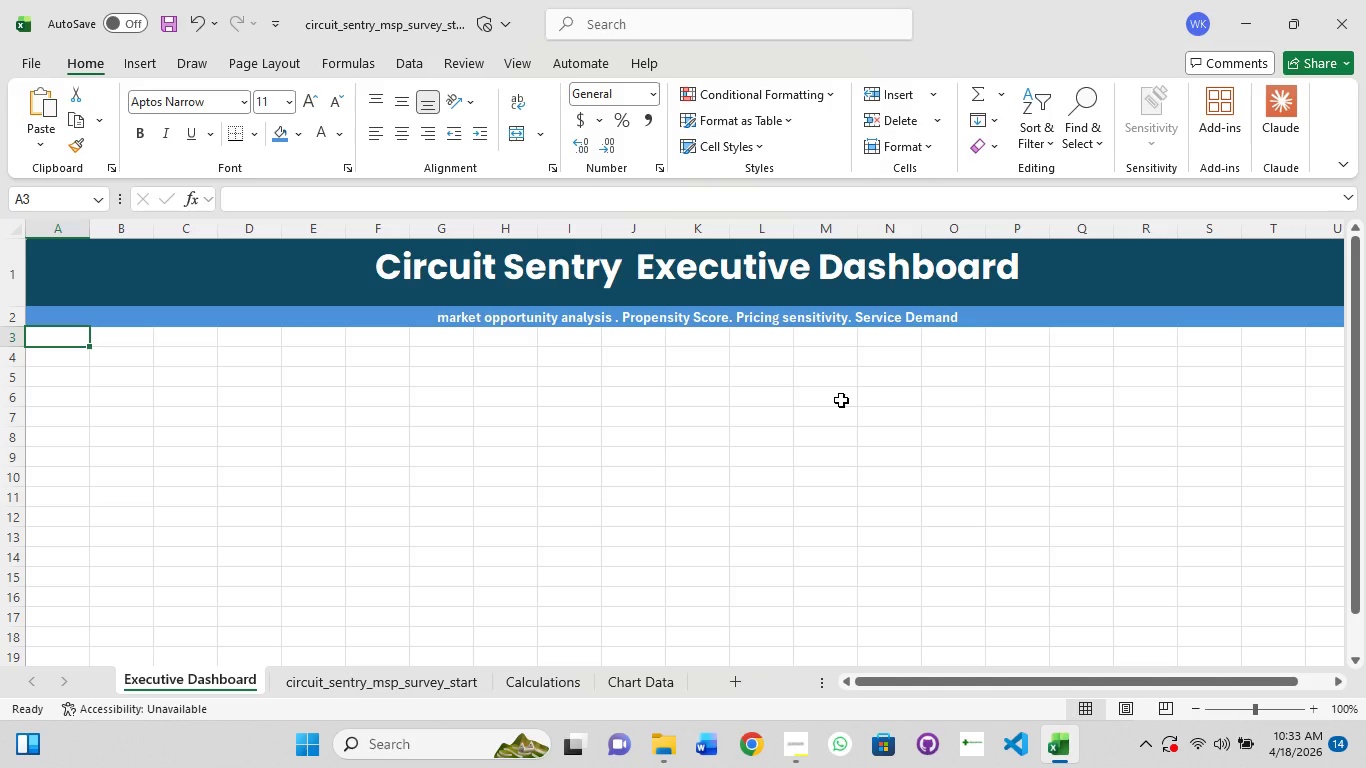 
wait(35.0)
 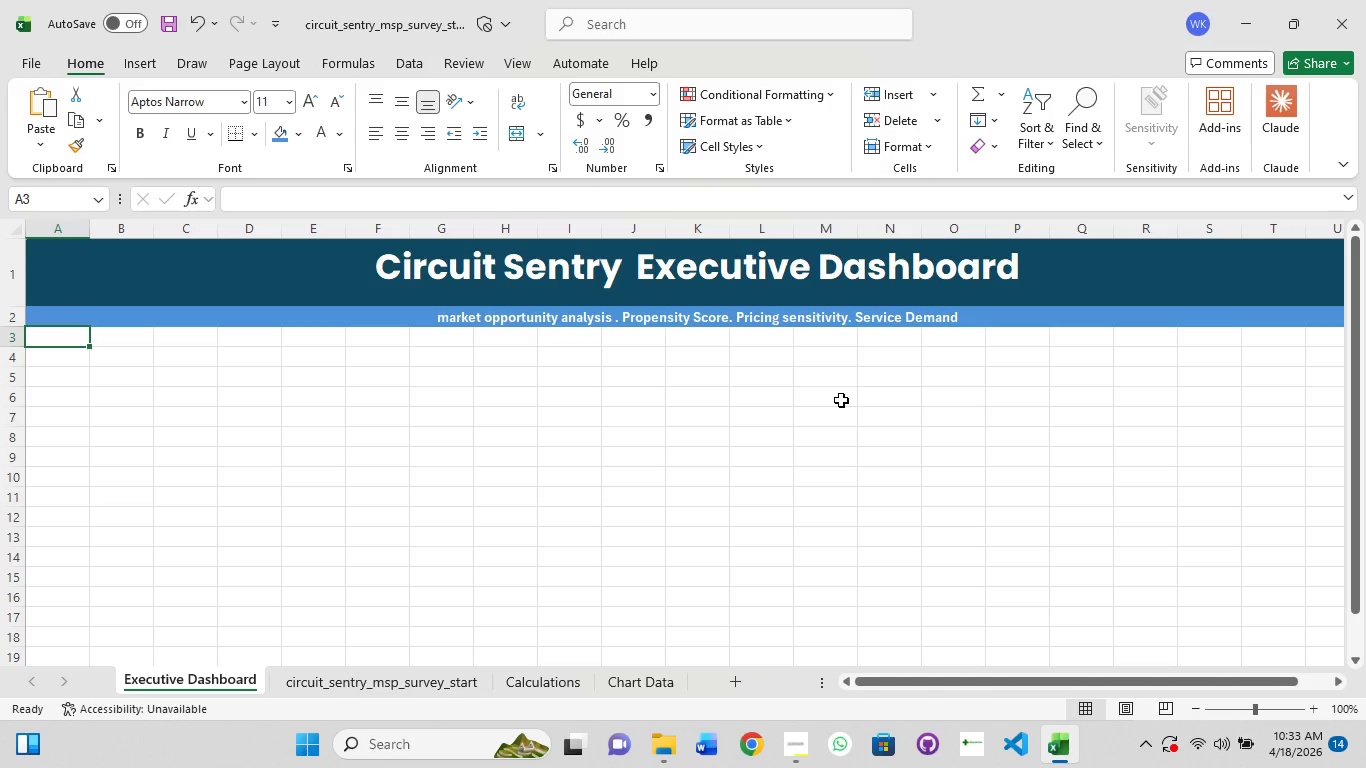 
left_click([630, 690])
 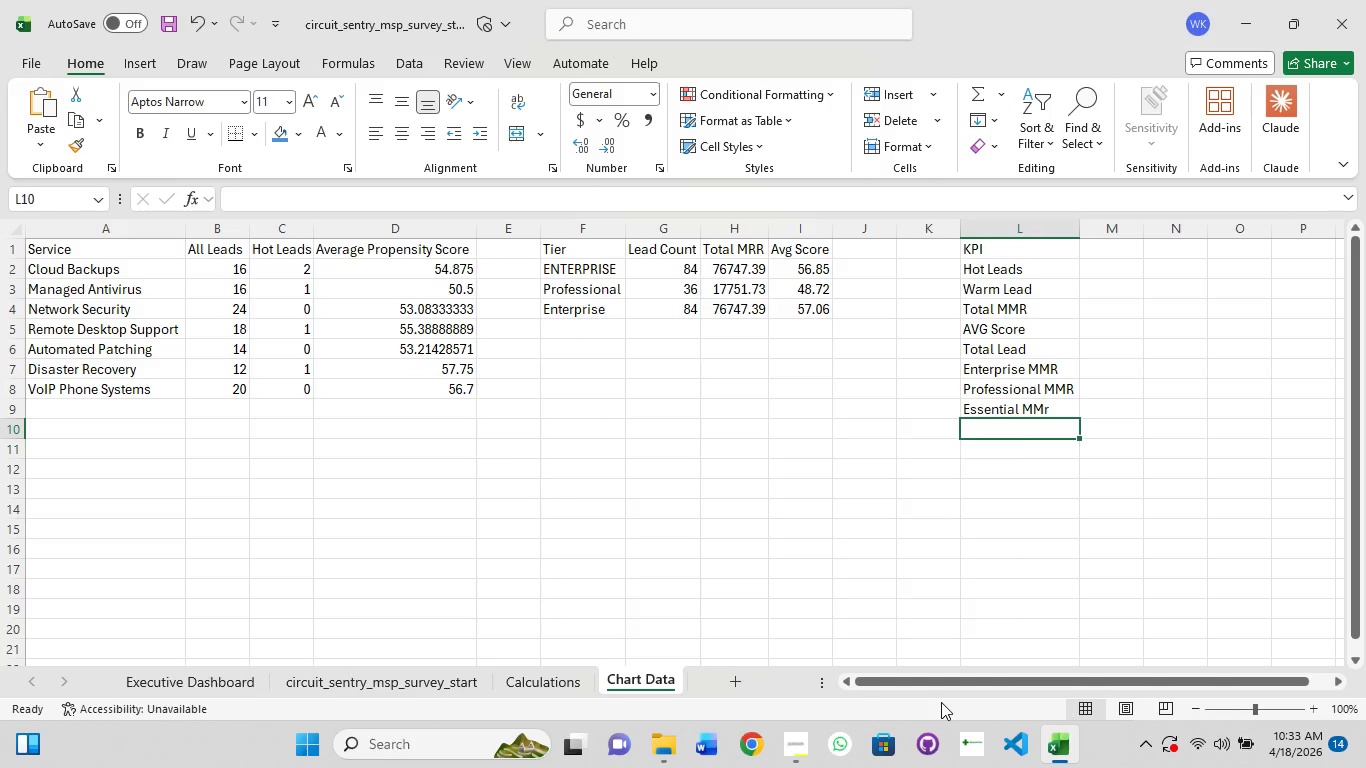 
left_click_drag(start_coordinate=[958, 686], to_coordinate=[575, 673])
 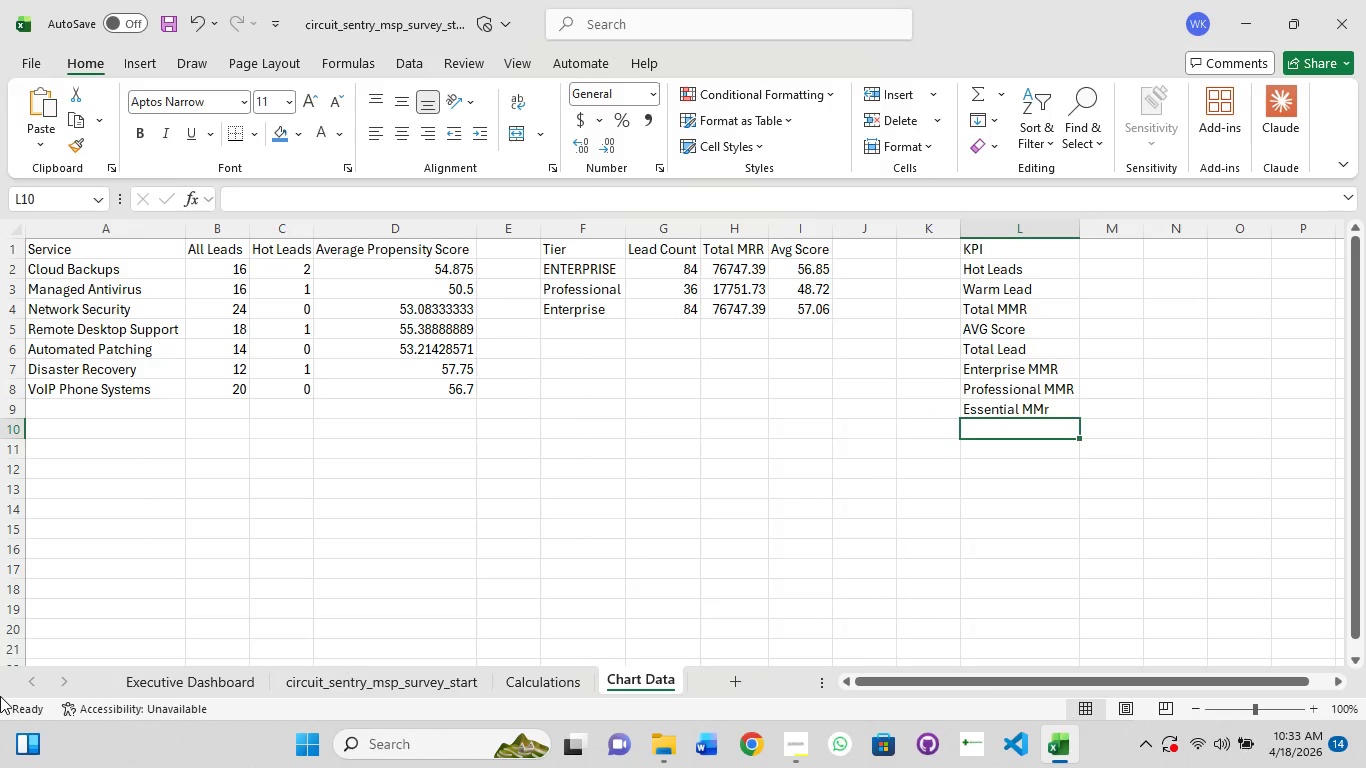 
wait(17.92)
 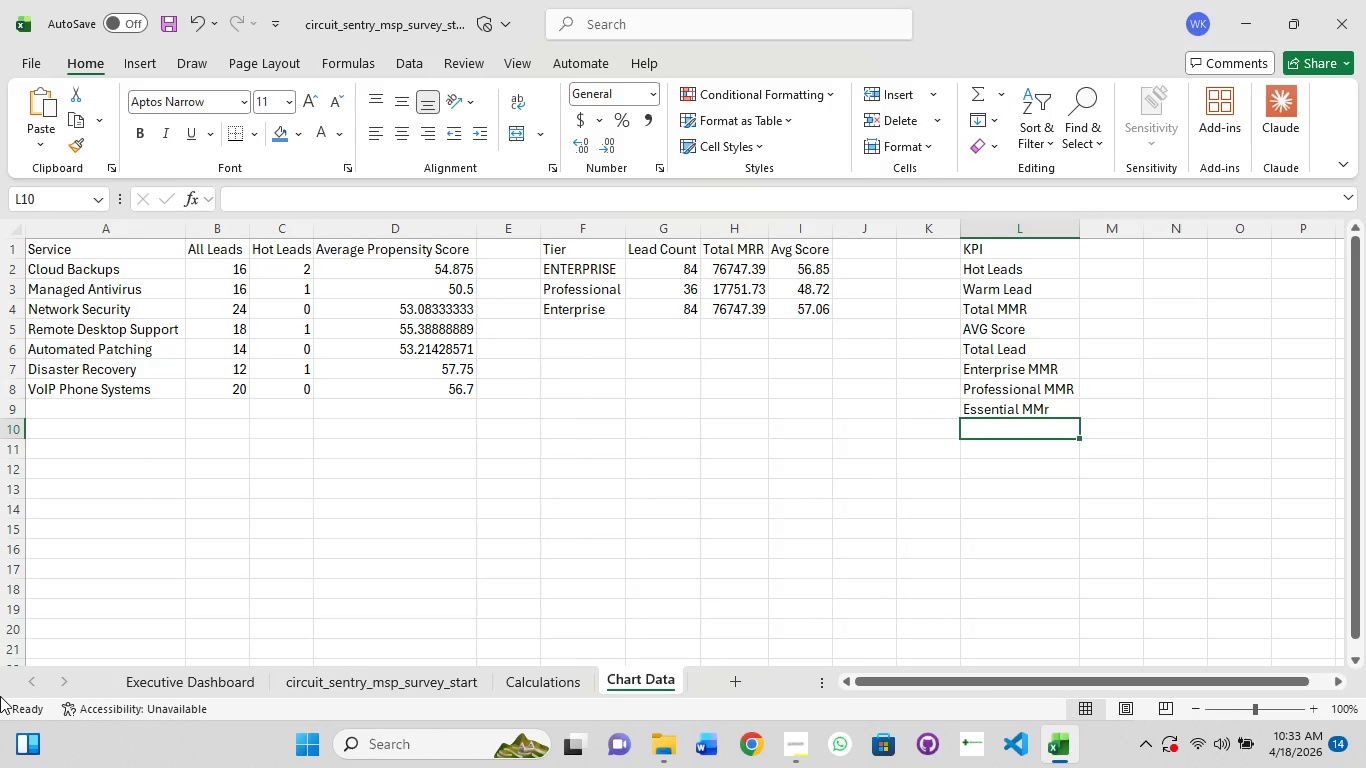 
left_click([182, 684])
 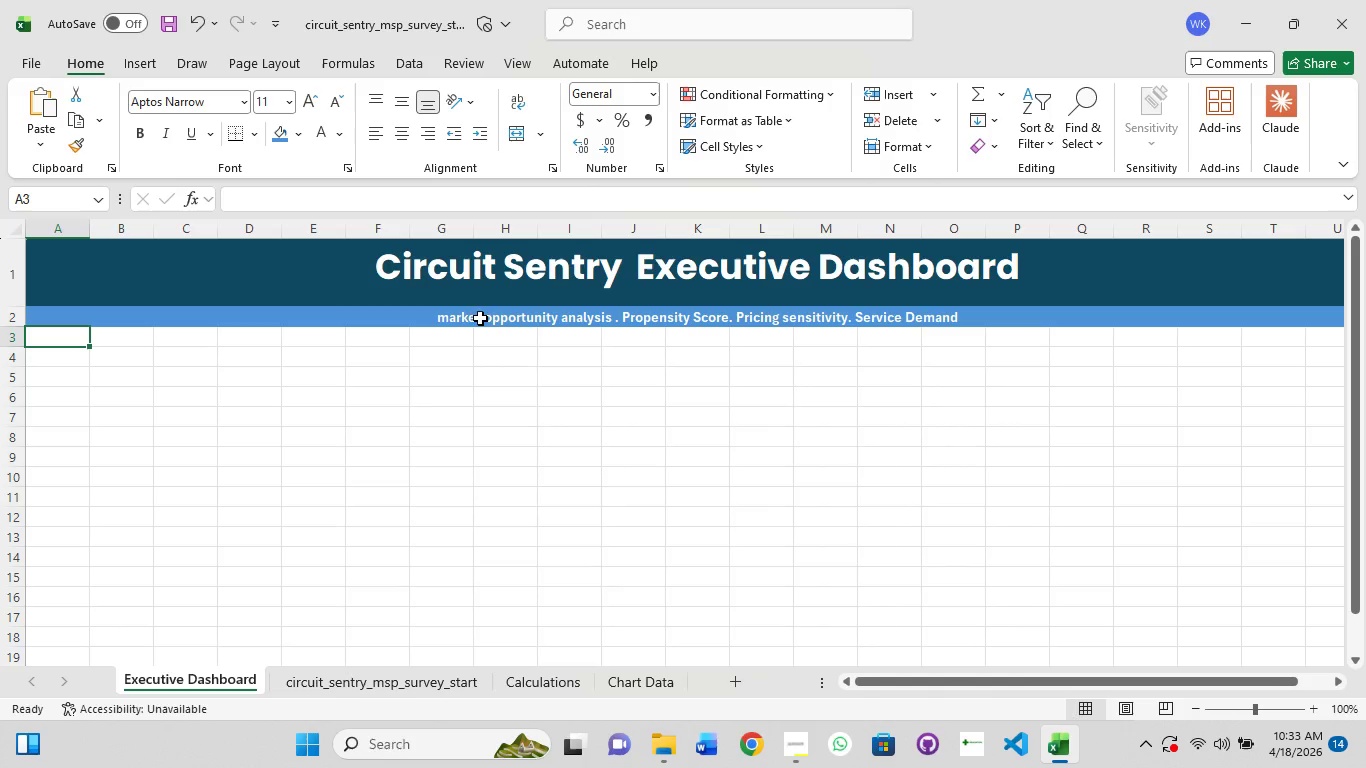 
wait(5.72)
 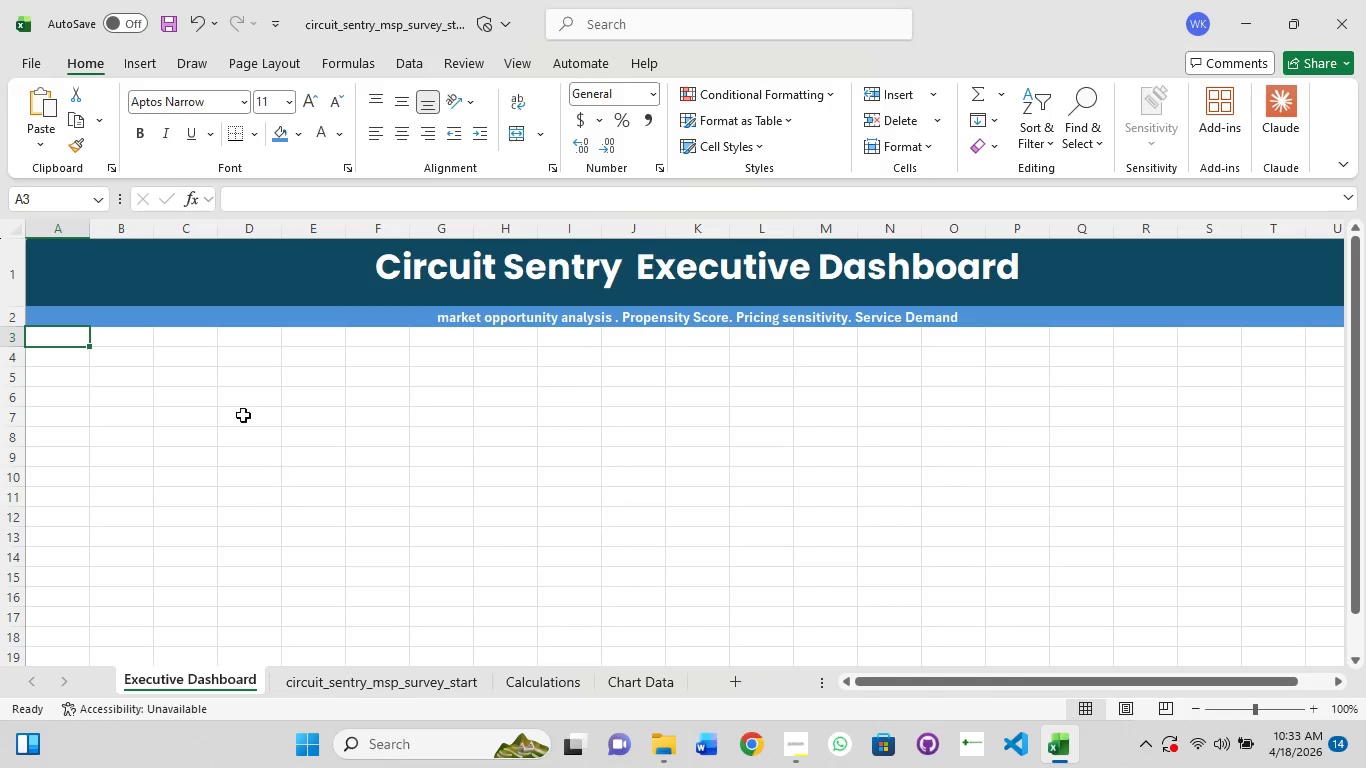 
double_click([56, 338])
 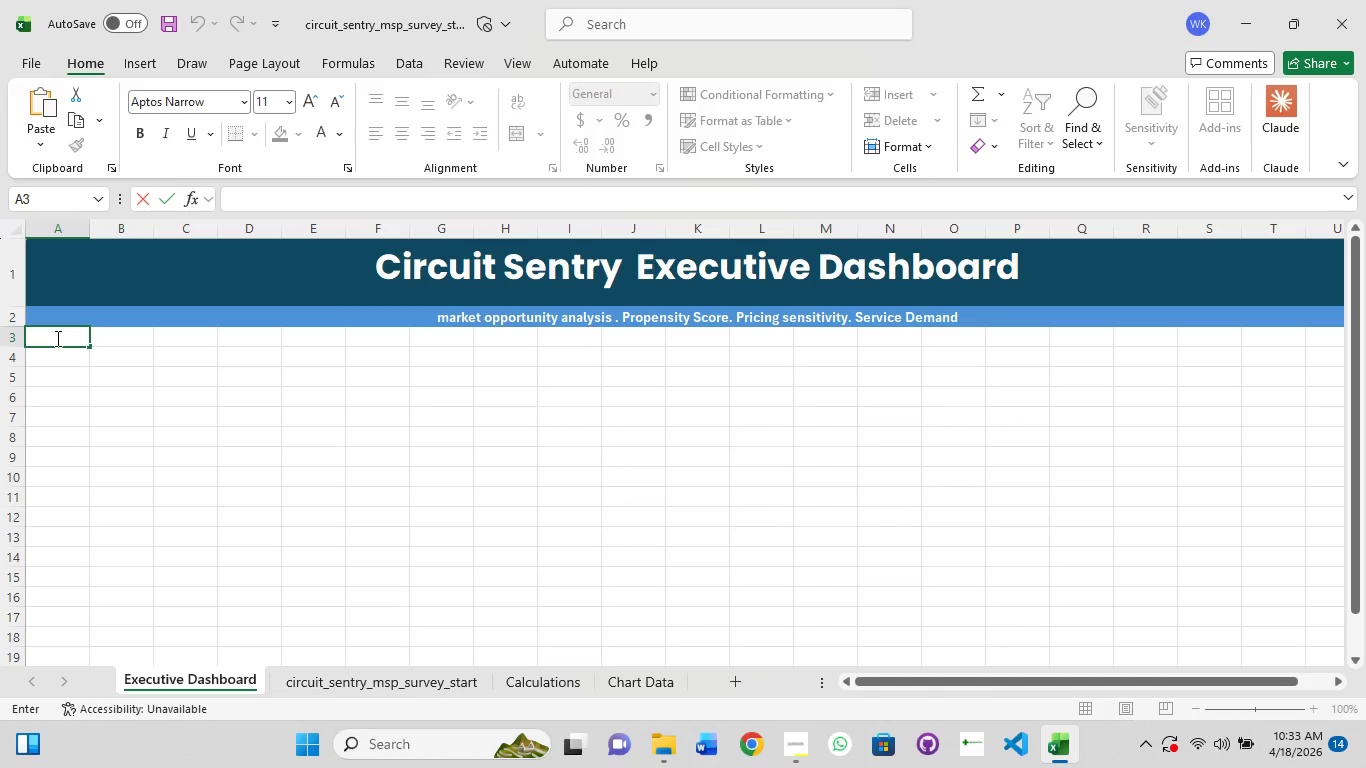 
type(Price )
 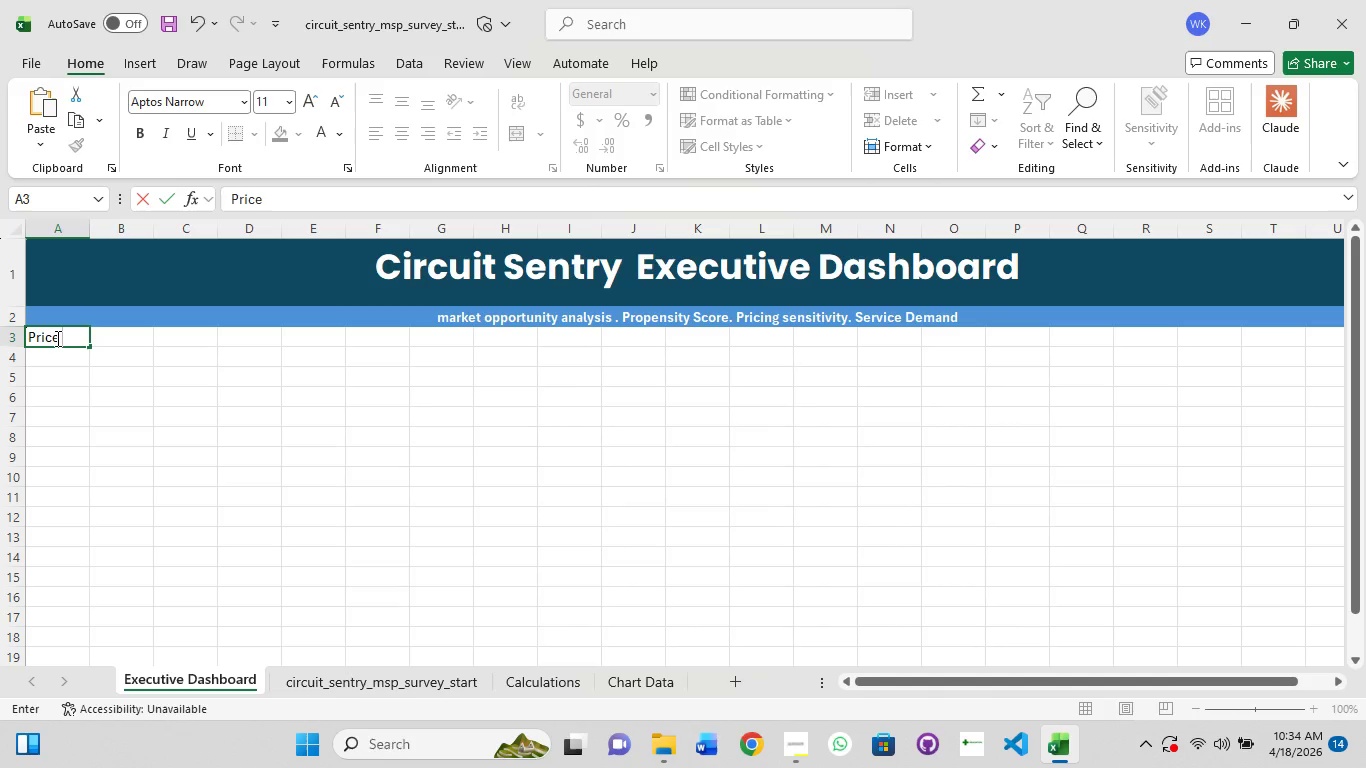 
hold_key(key=ShiftRight, duration=0.67)
 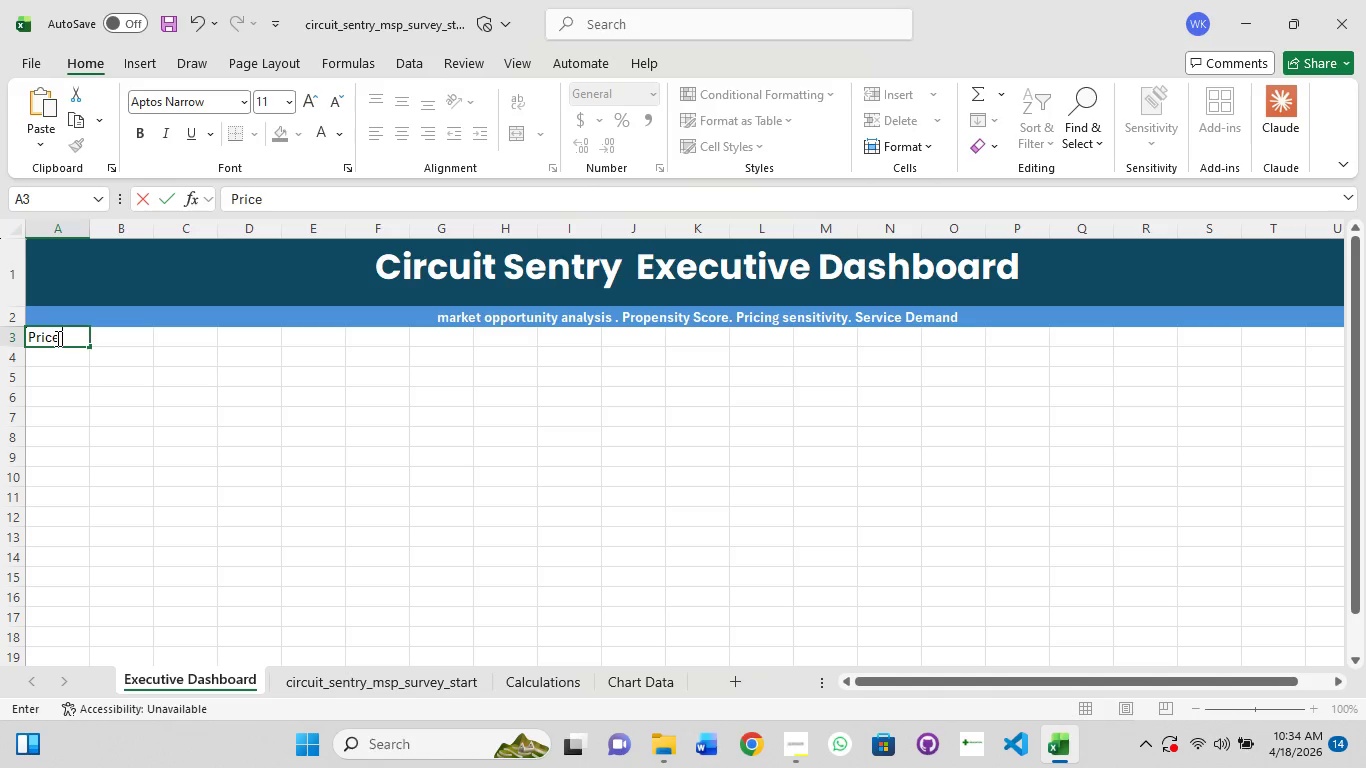 
type(Tier Distribur)
key(Backspace)
type(tion & MMr p)
key(Backspace)
key(Backspace)
key(Backspace)
type(R POTENTIO)
key(Backspace)
type(AL)
 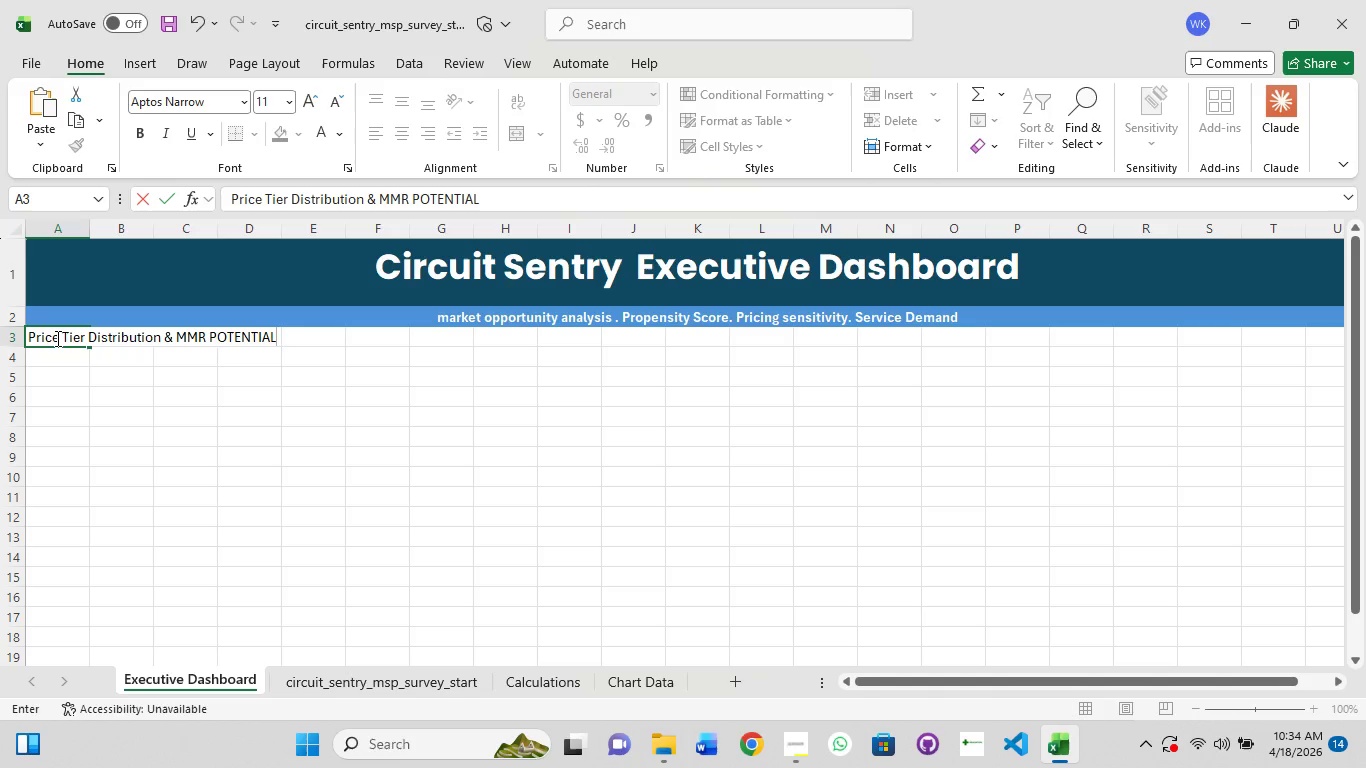 
left_click([91, 436])
 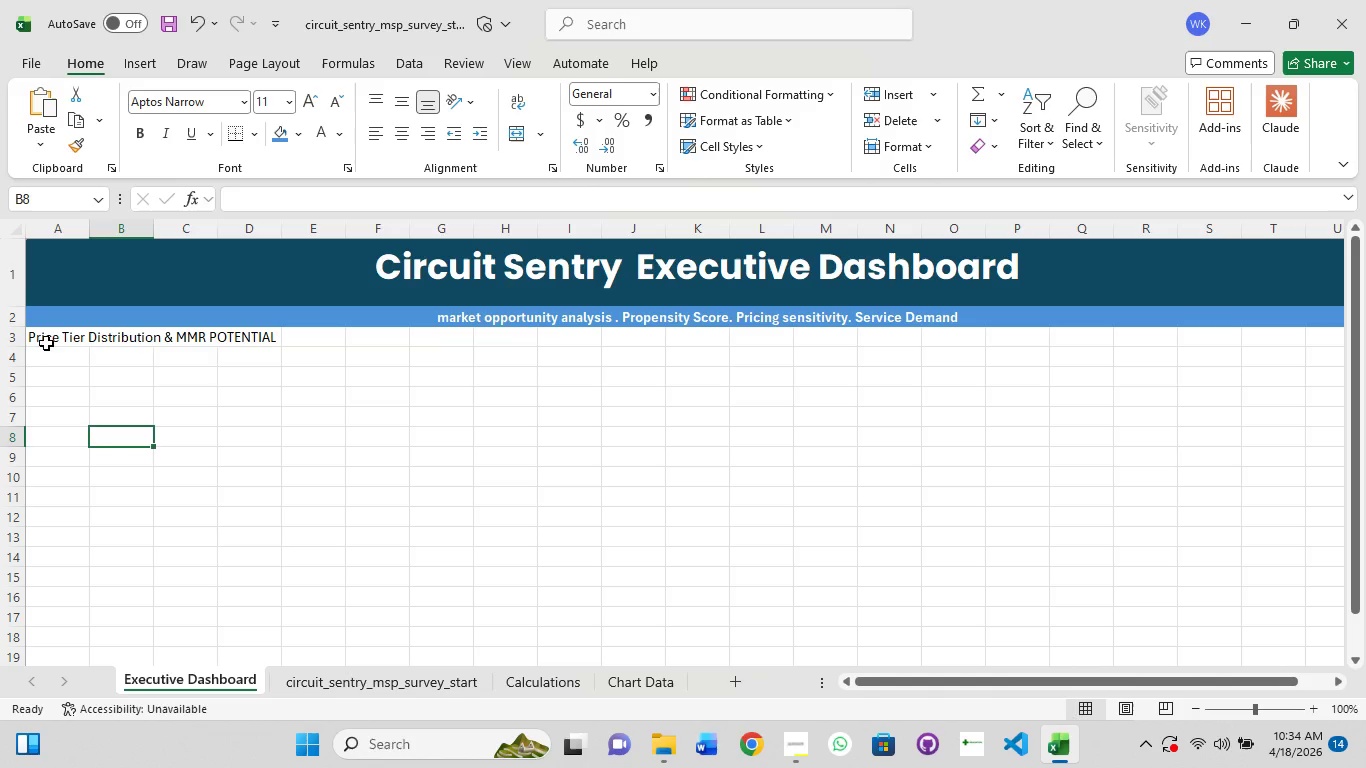 
left_click([51, 337])
 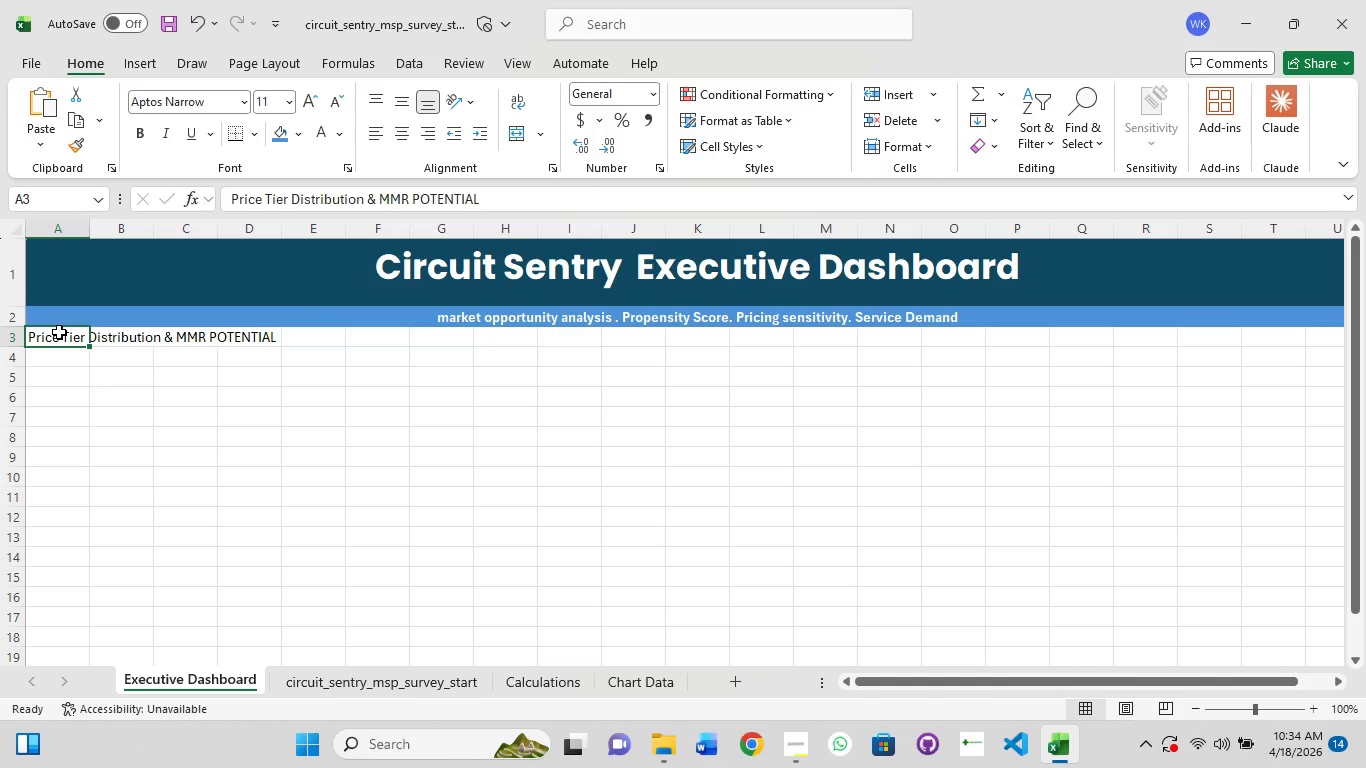 
hold_key(key=ShiftLeft, duration=1.5)
 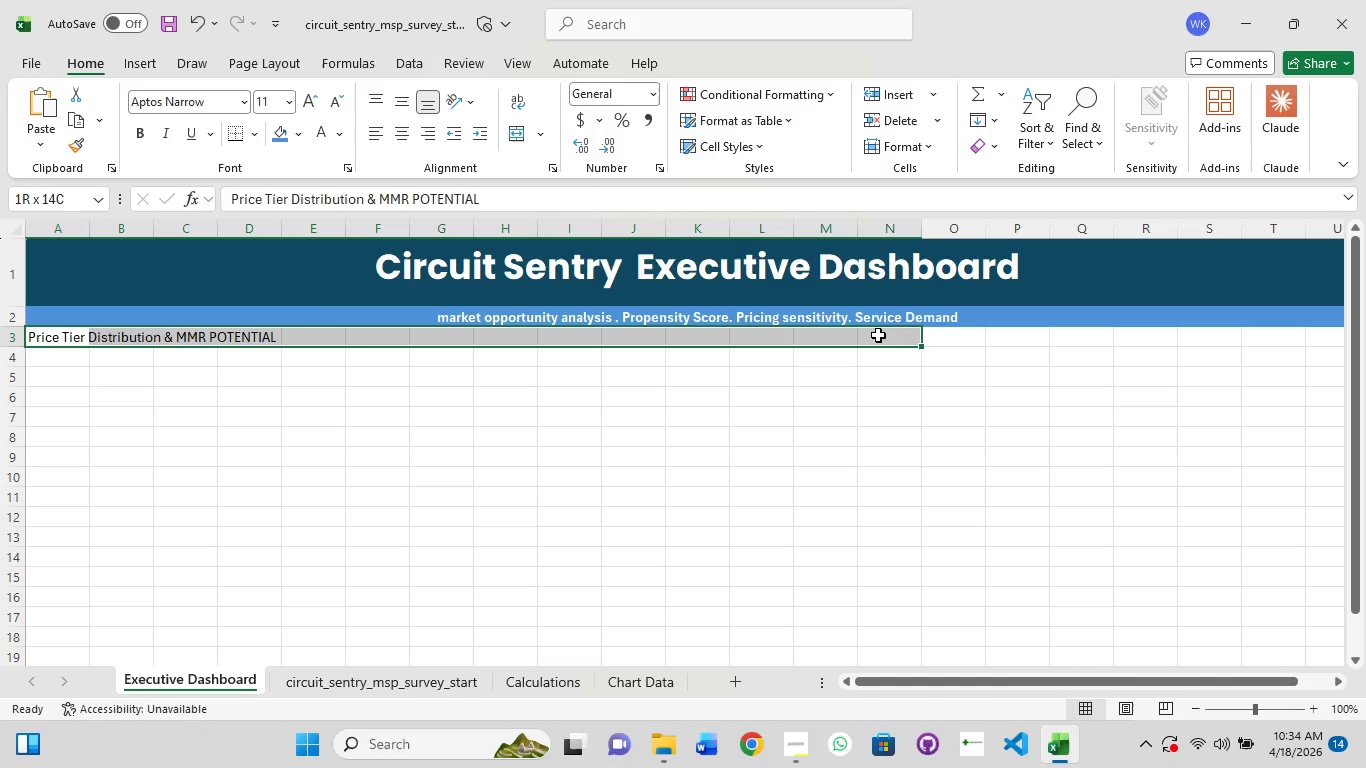 
hold_key(key=ShiftLeft, duration=0.89)
left_click([878, 335])
 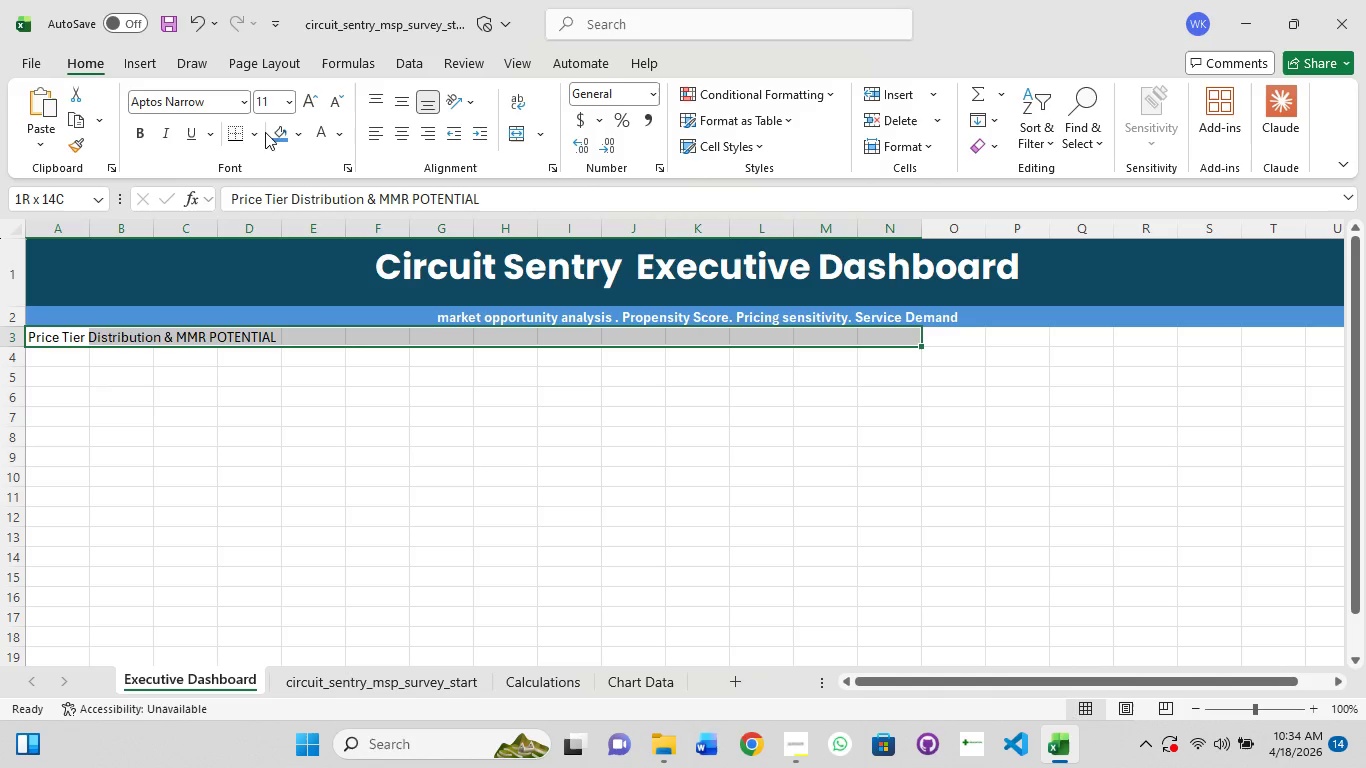 
left_click([297, 136])
 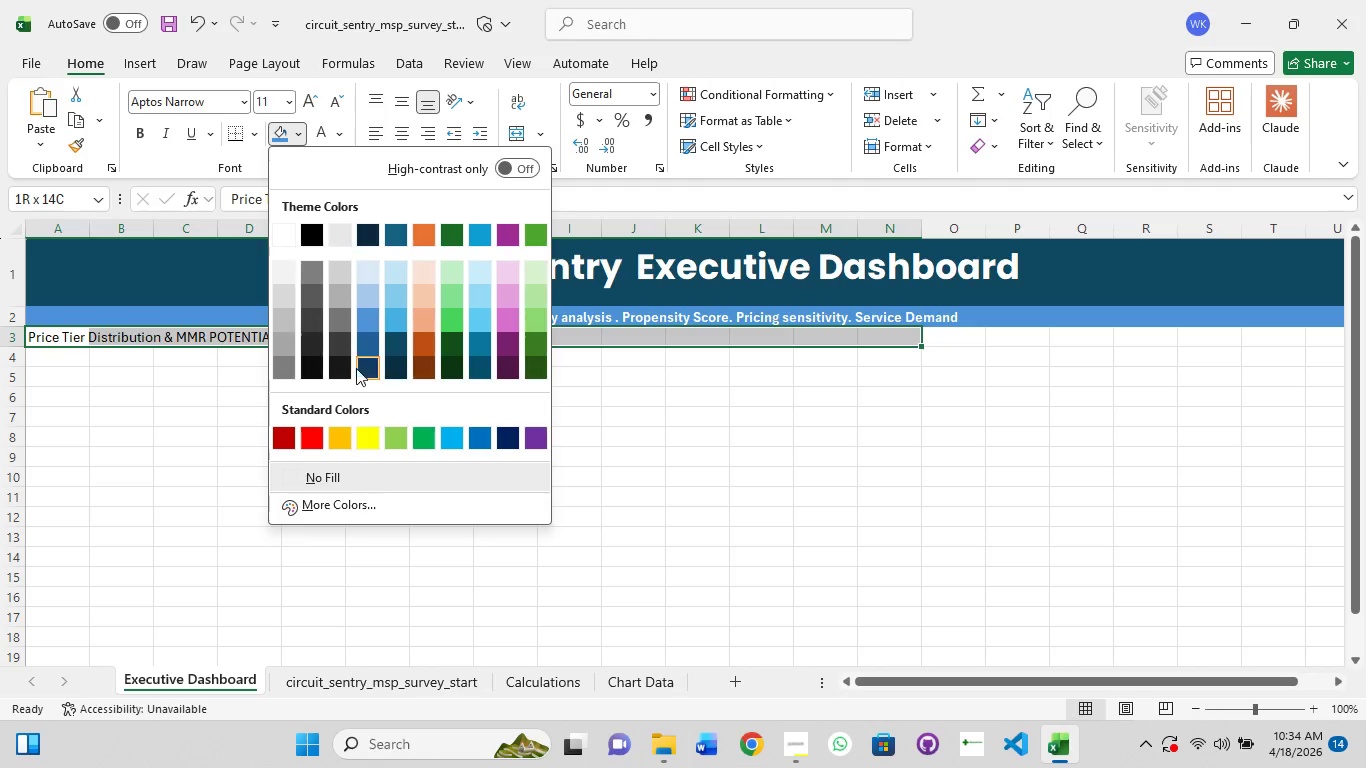 
left_click([359, 370])
 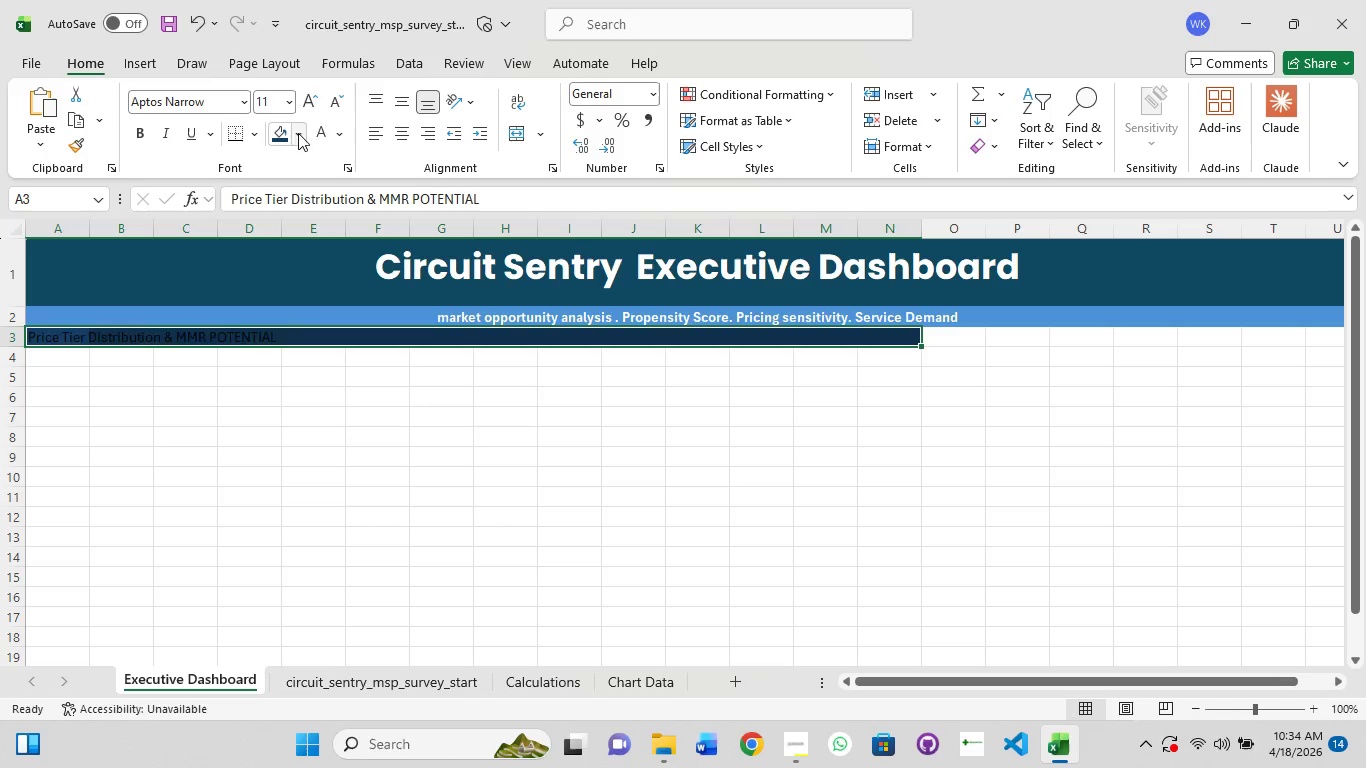 
left_click([316, 132])
 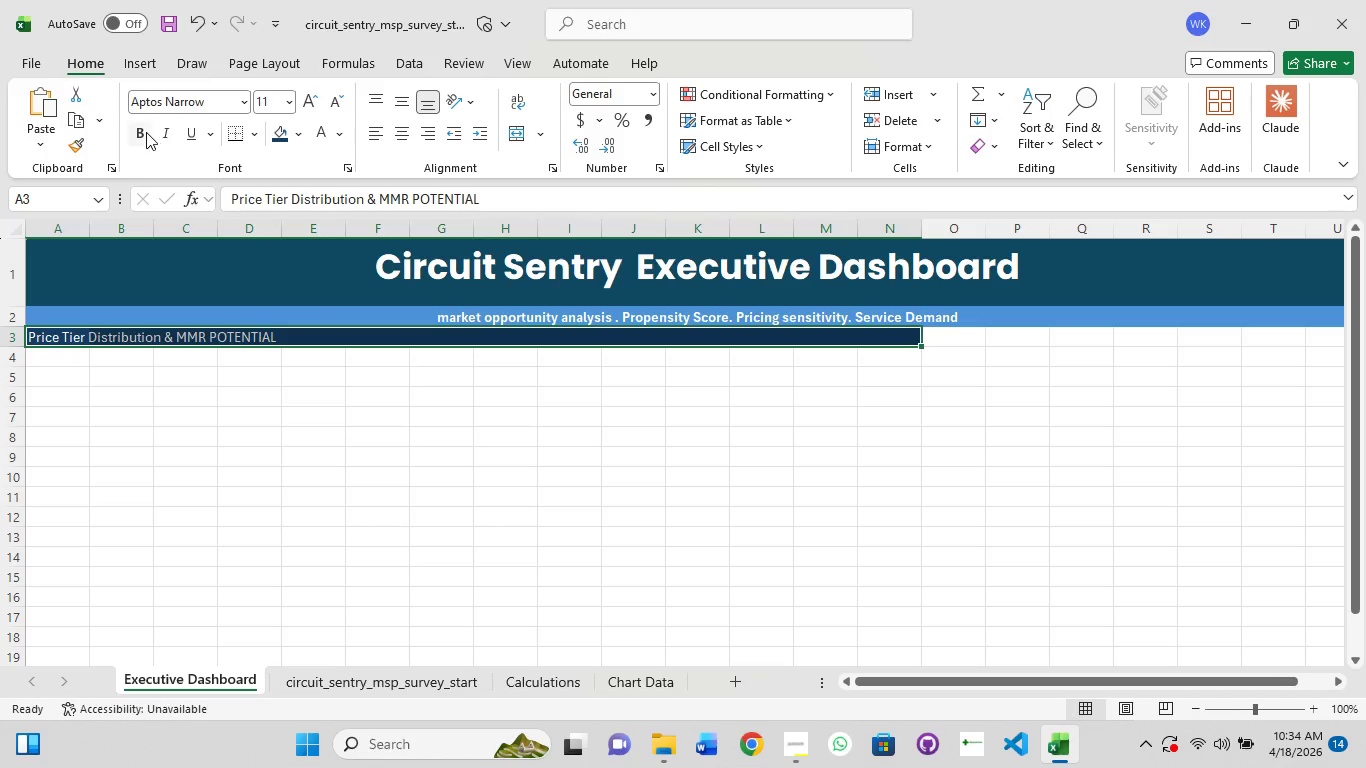 
left_click([141, 133])
 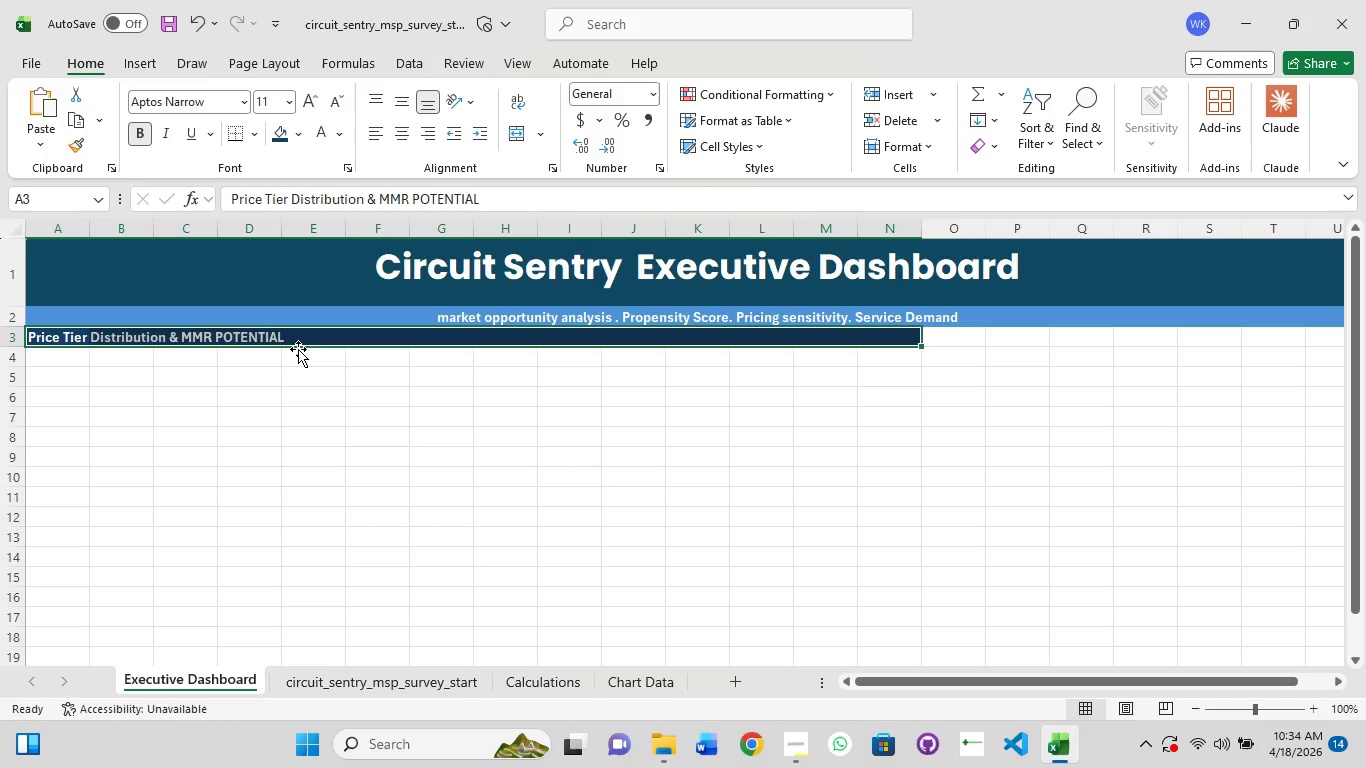 
left_click([294, 392])
 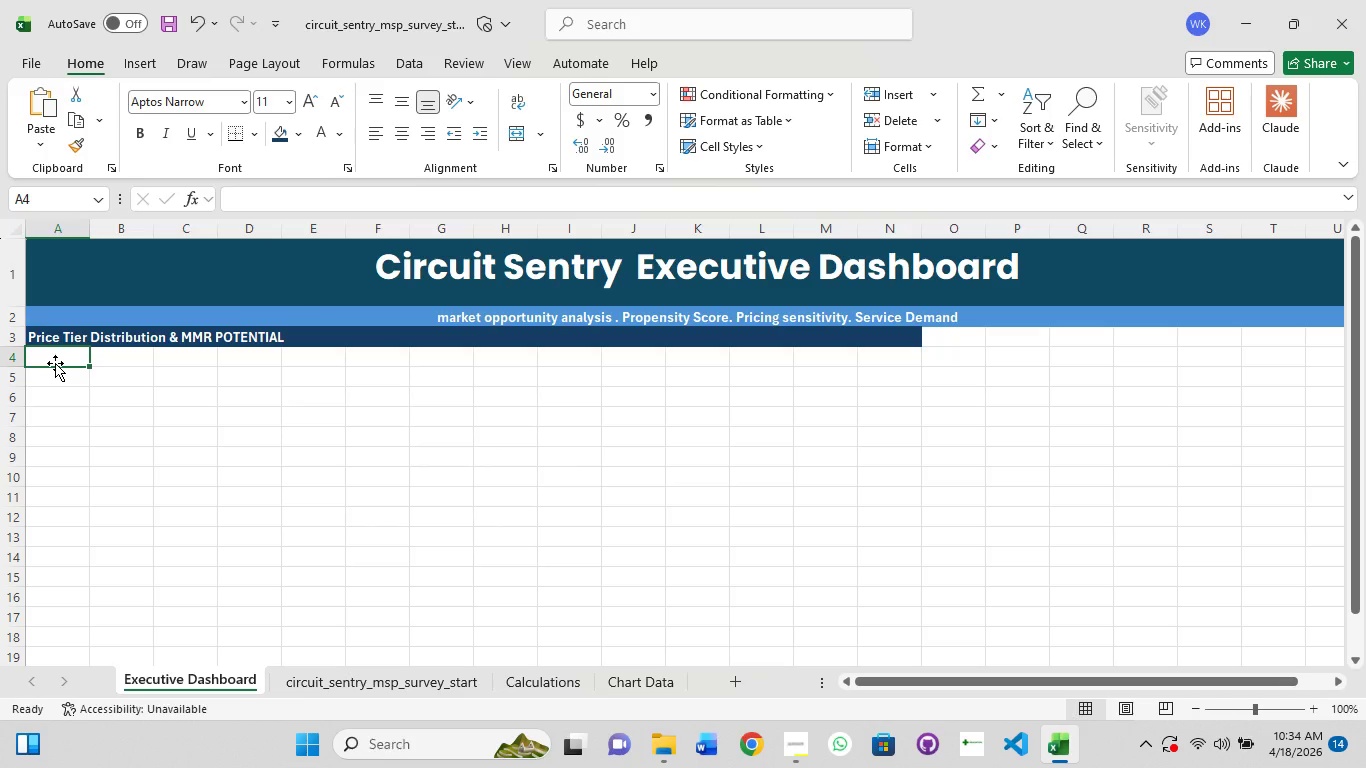 
type(Tier)
 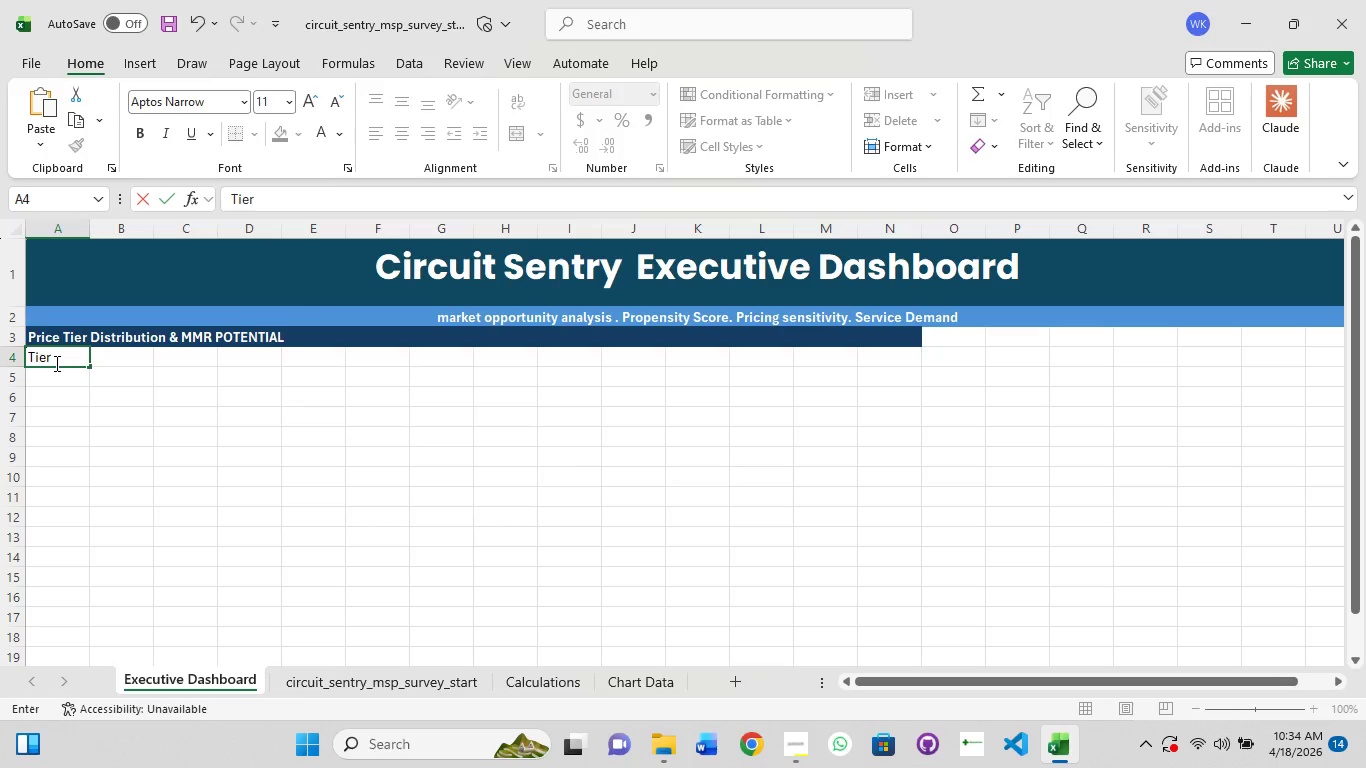 
key(Enter)
 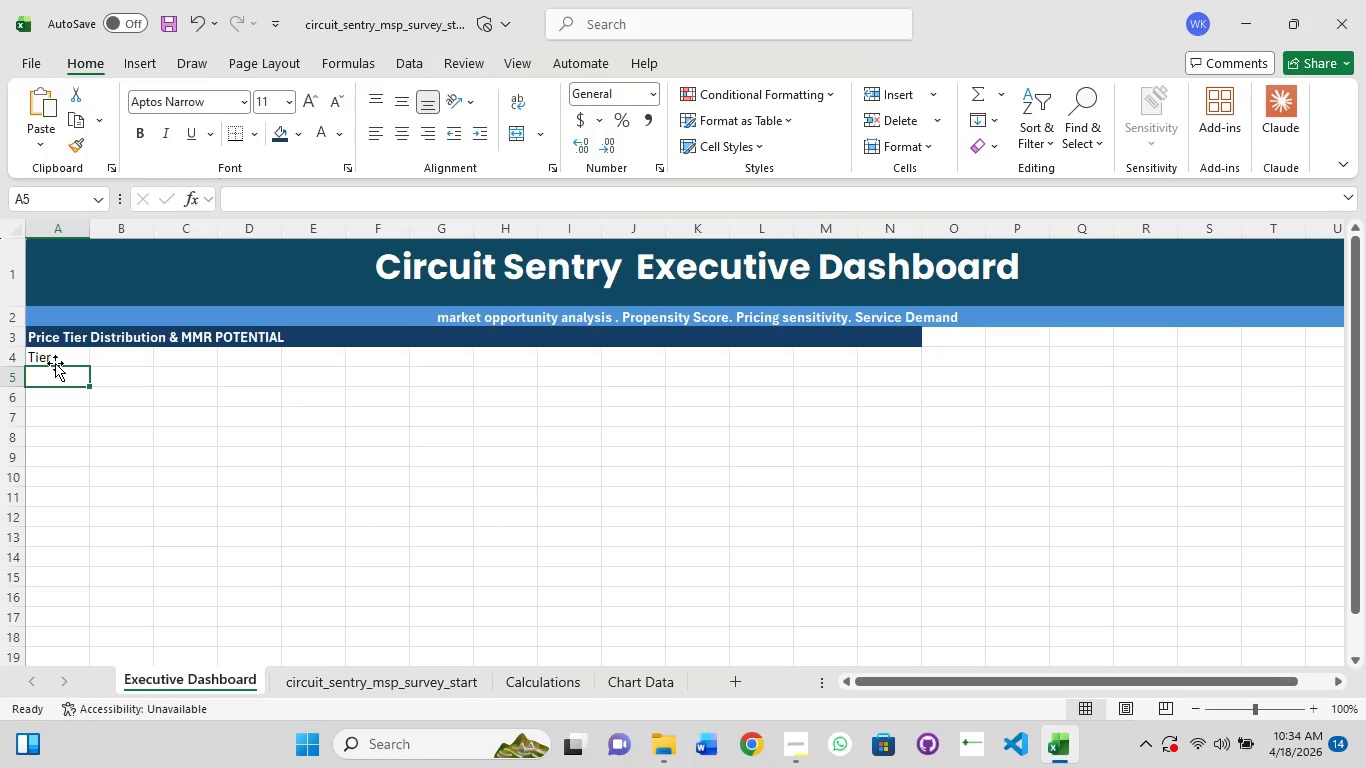 
type(Essential)
 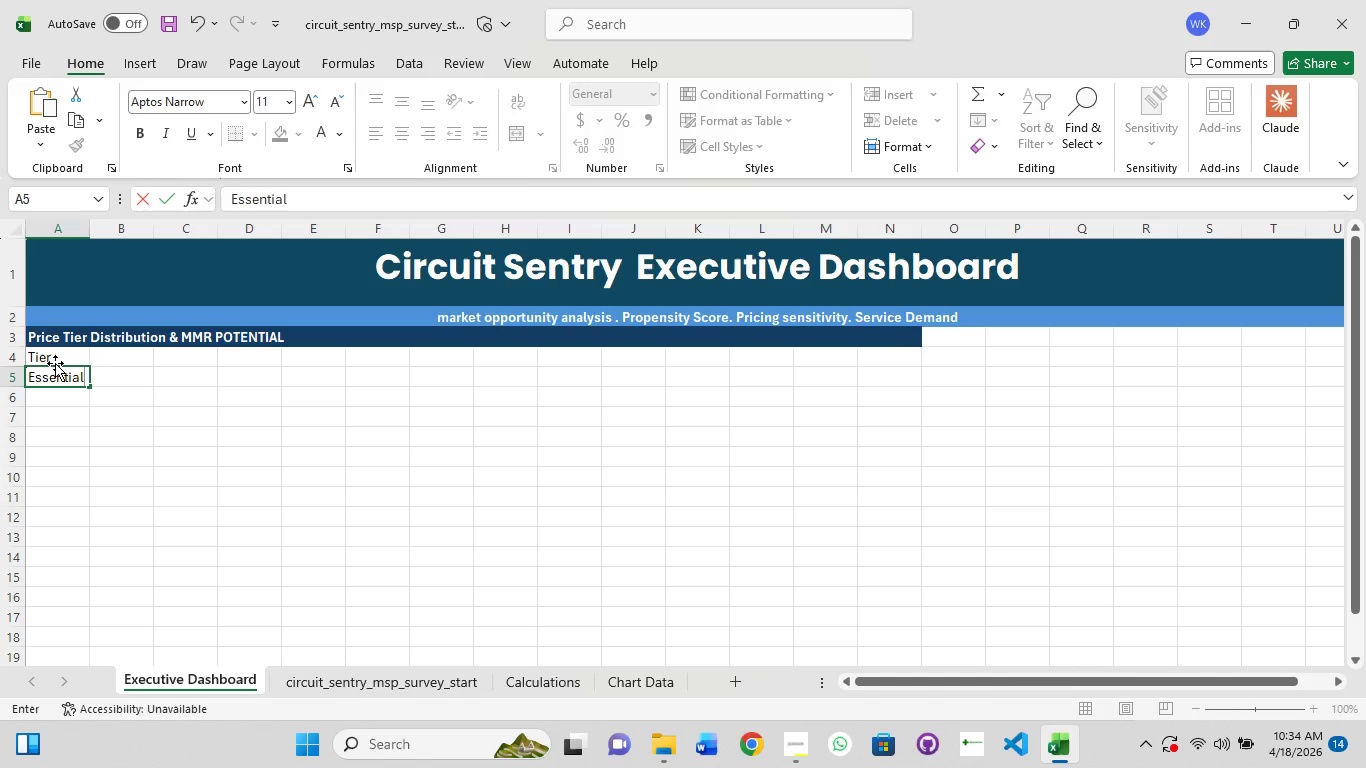 
key(Enter)
 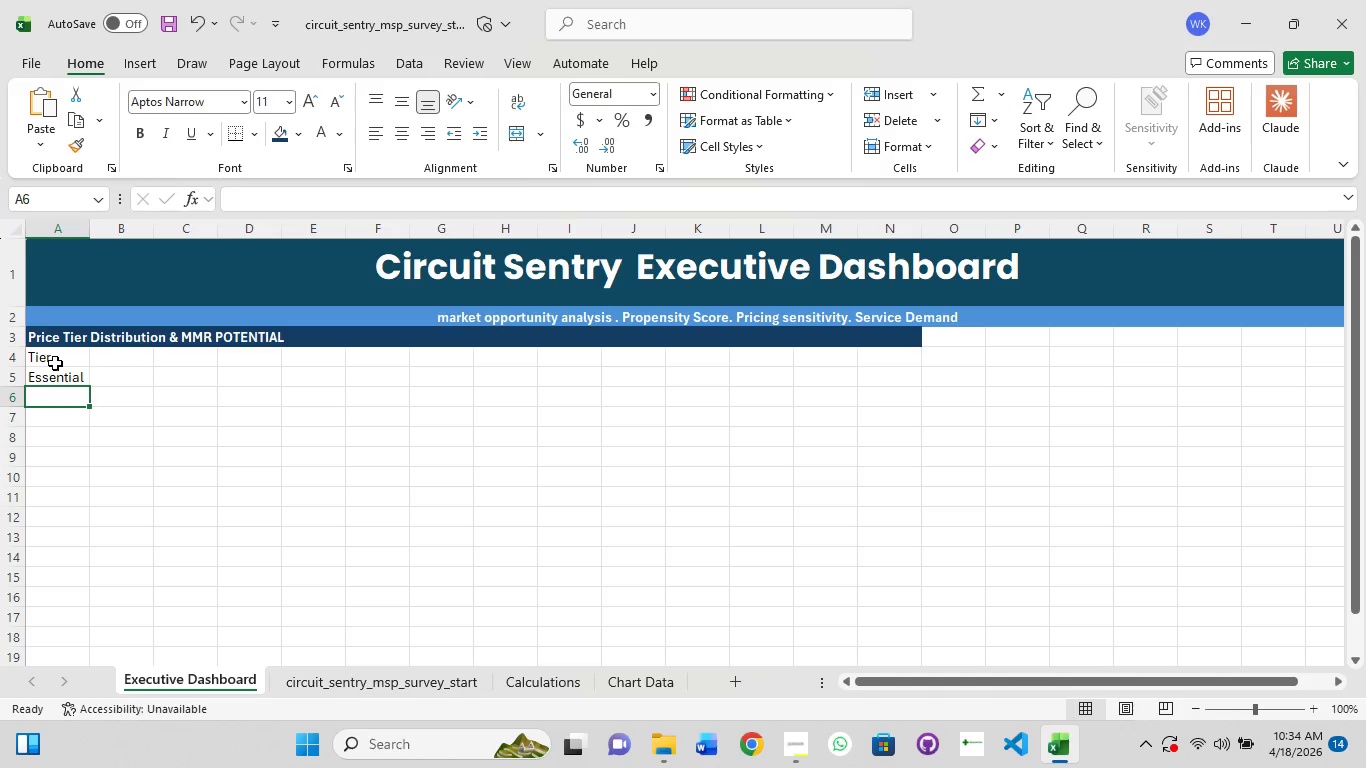 
type(Professional)
 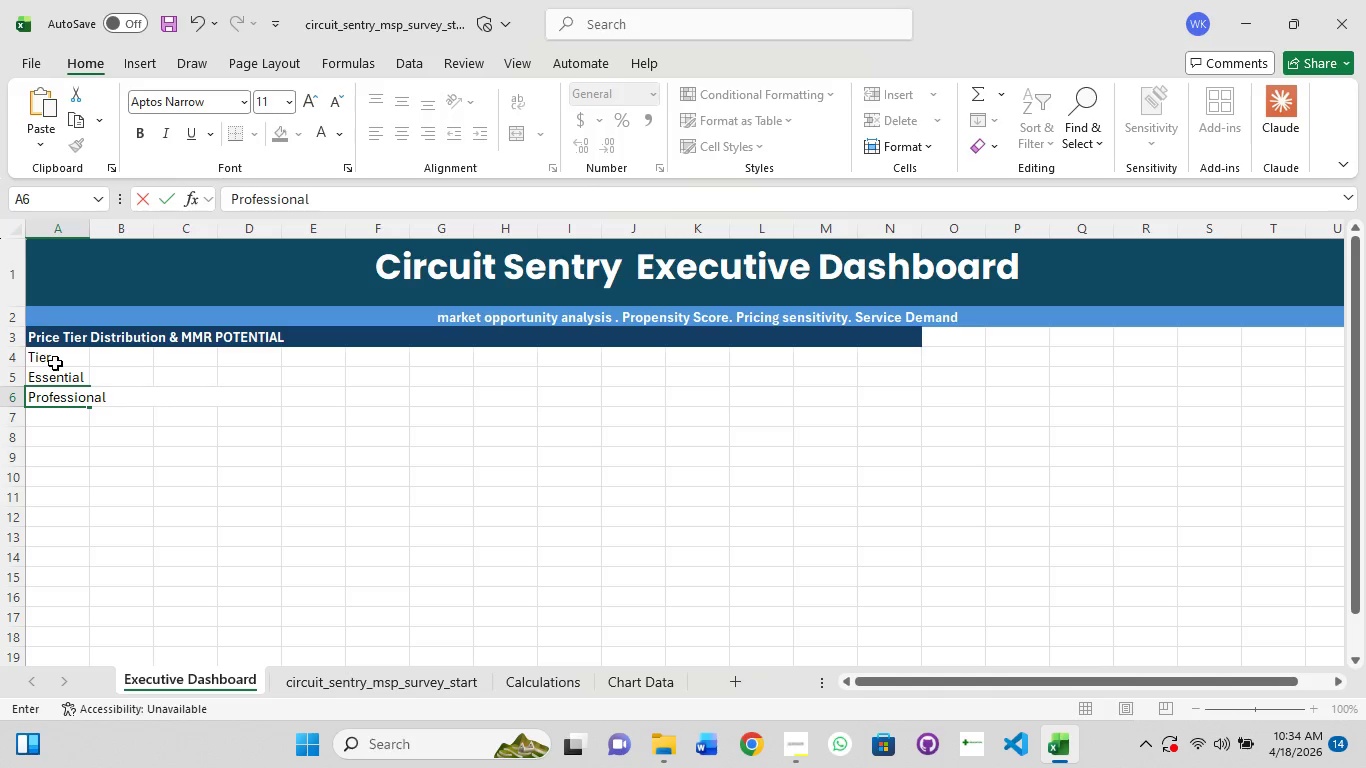 
key(Enter)
 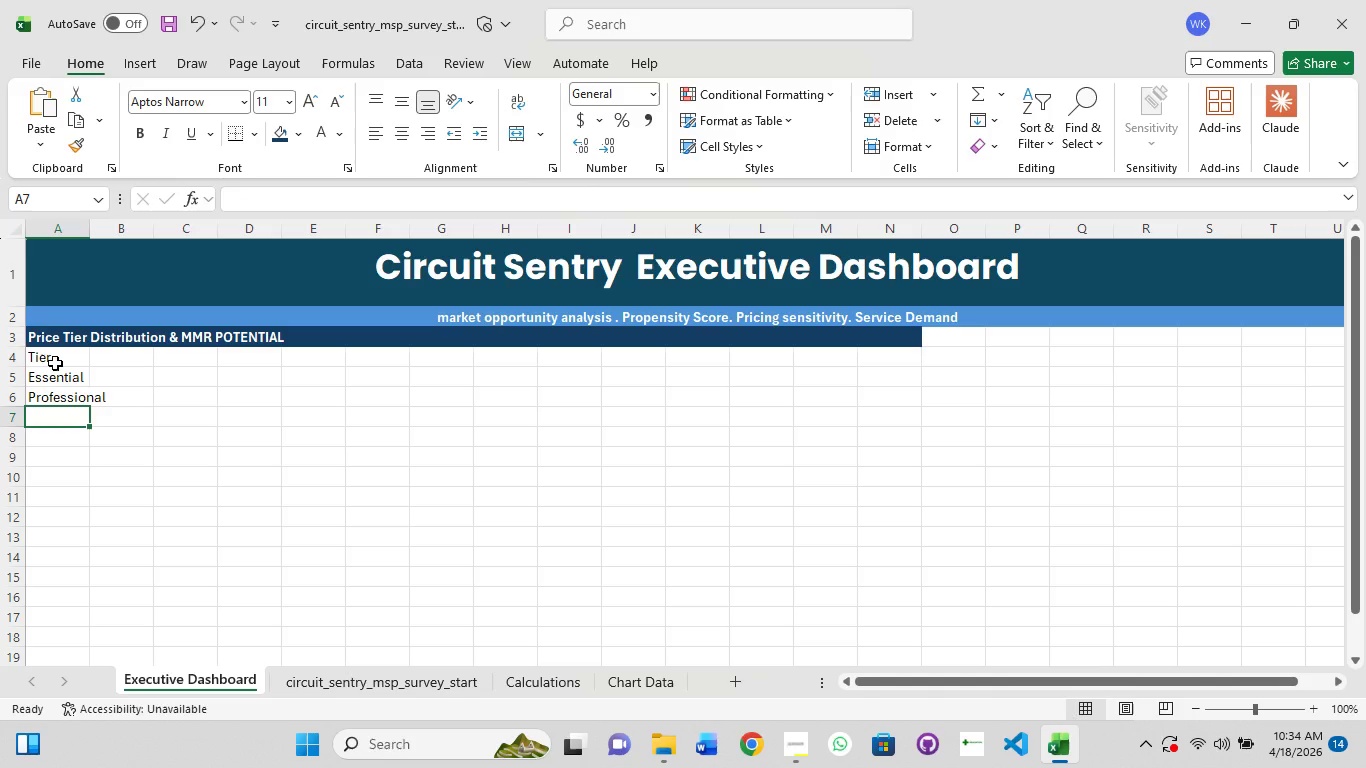 
type(Enterprise)
 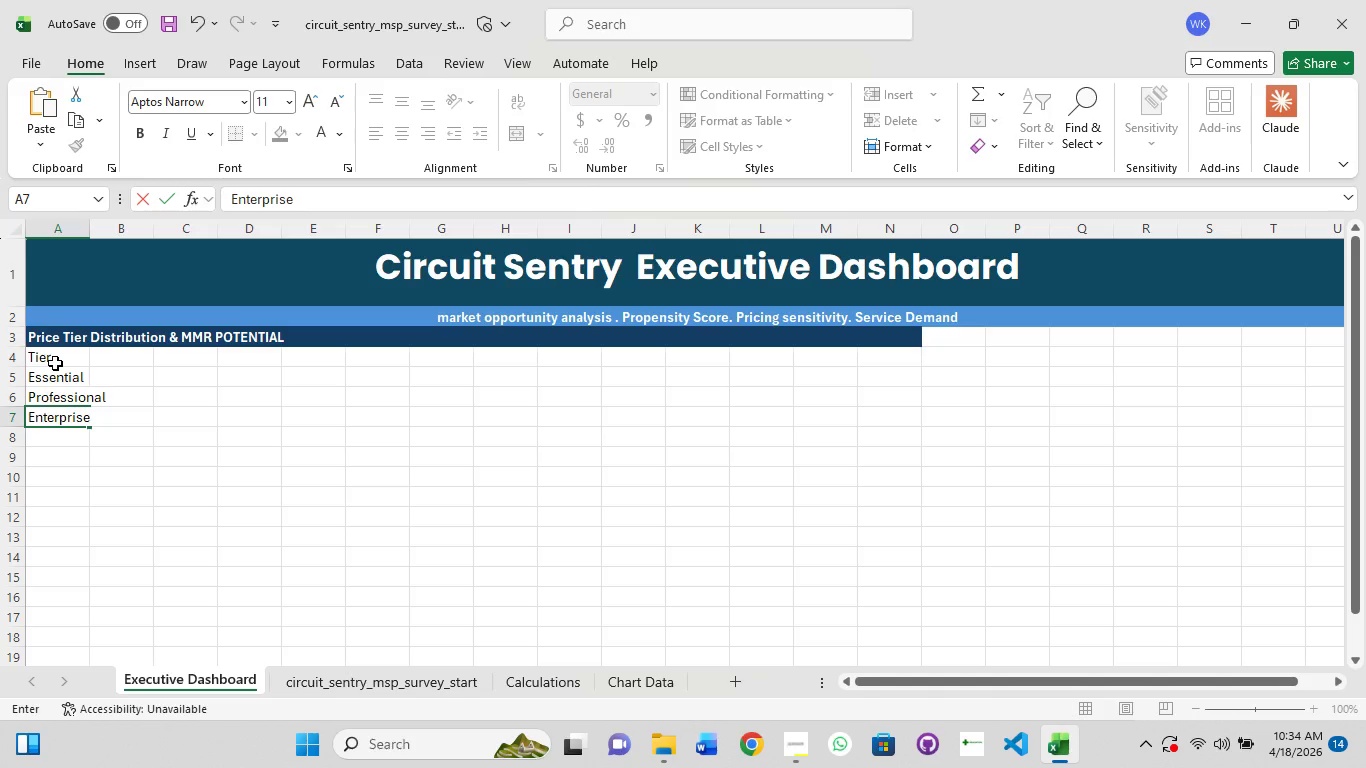 
key(Enter)
 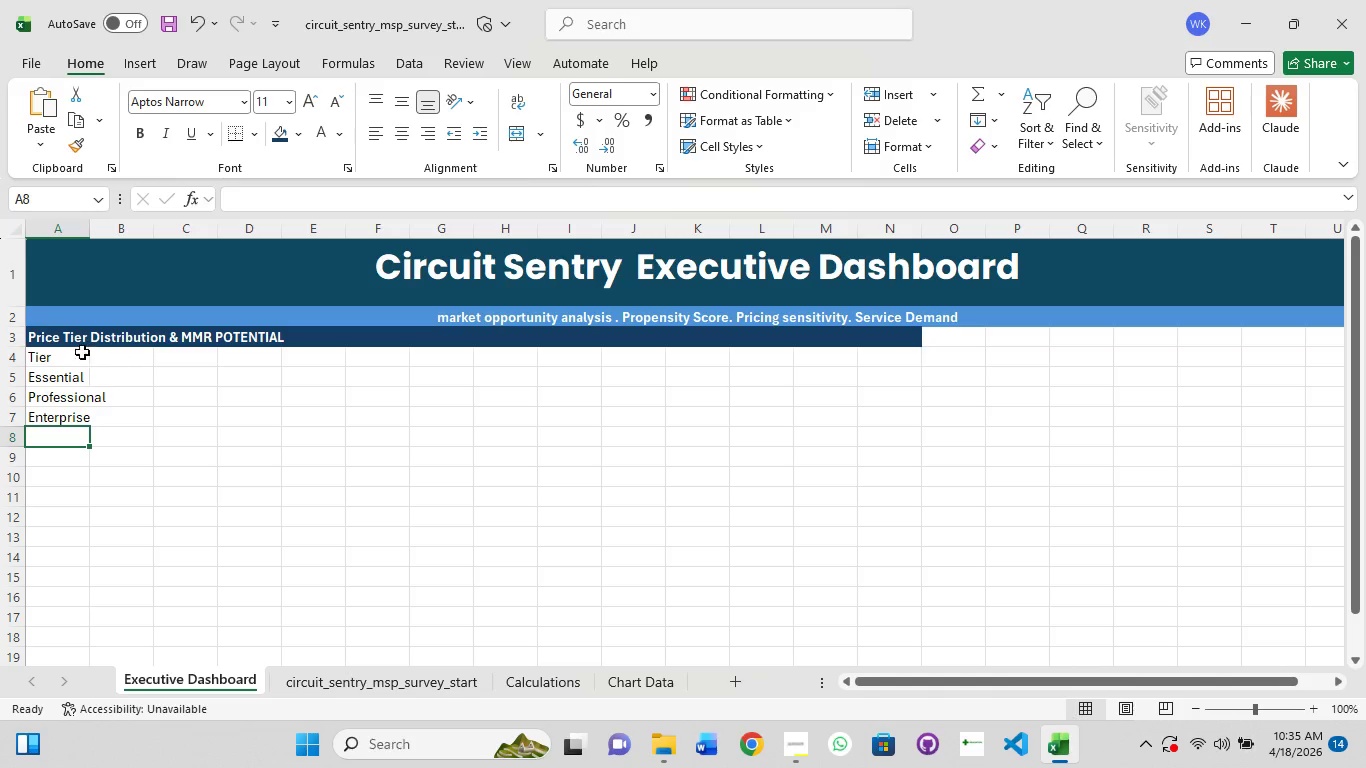 
double_click([92, 230])
 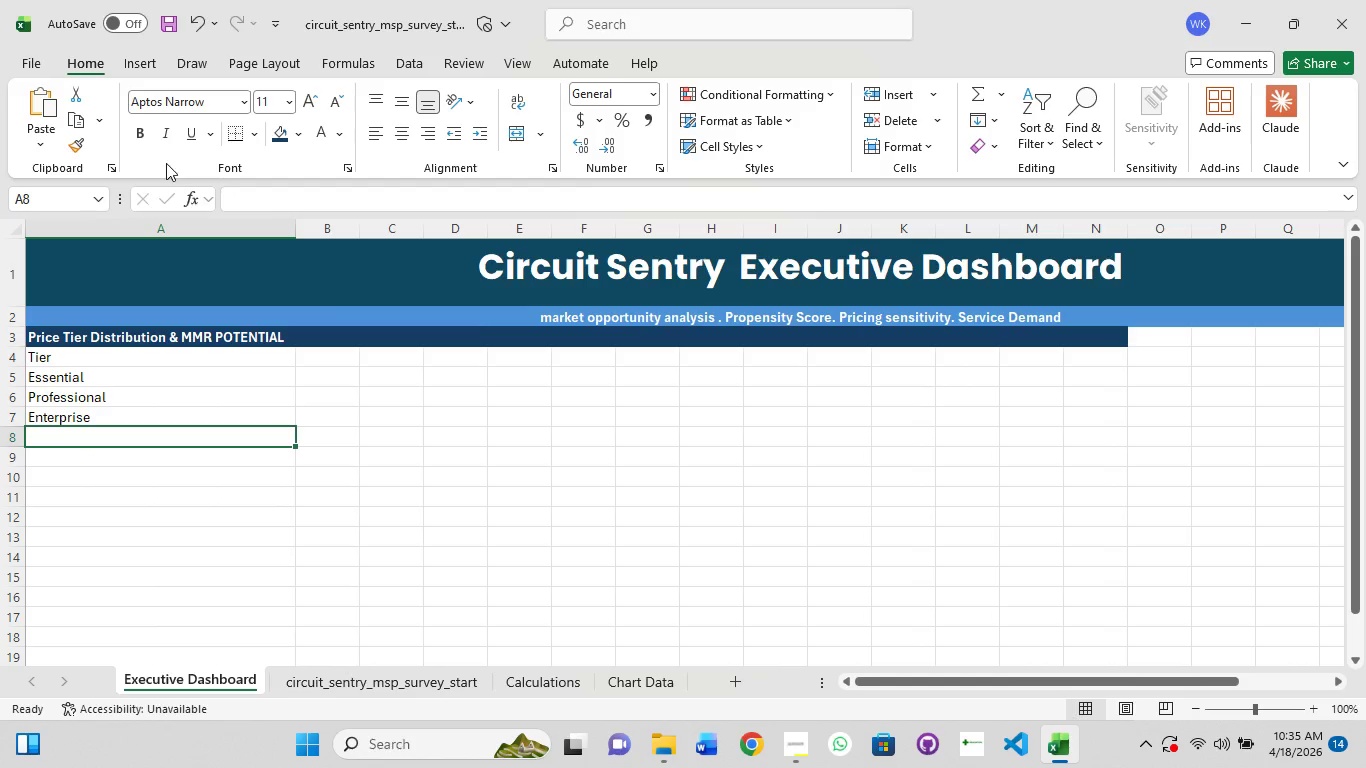 
left_click_drag(start_coordinate=[293, 234], to_coordinate=[116, 274])
 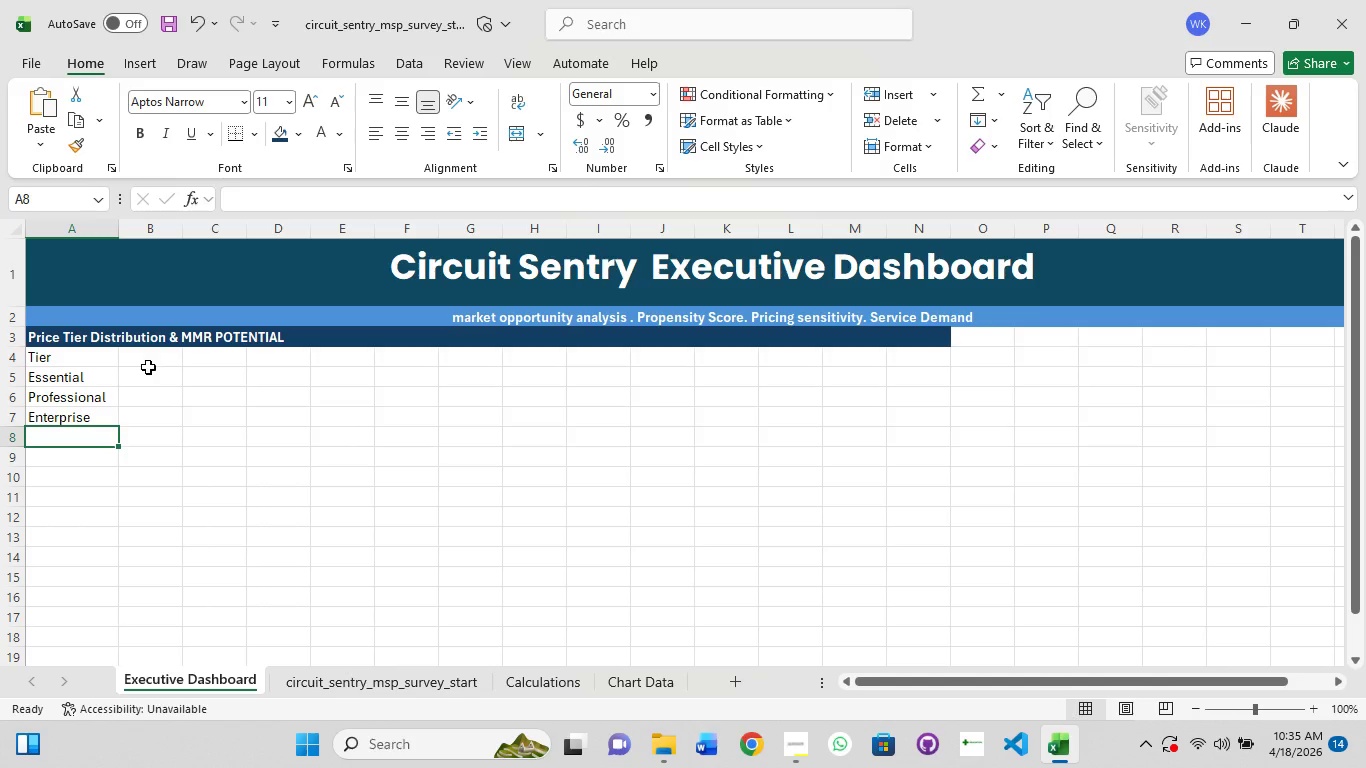 
left_click([141, 354])
 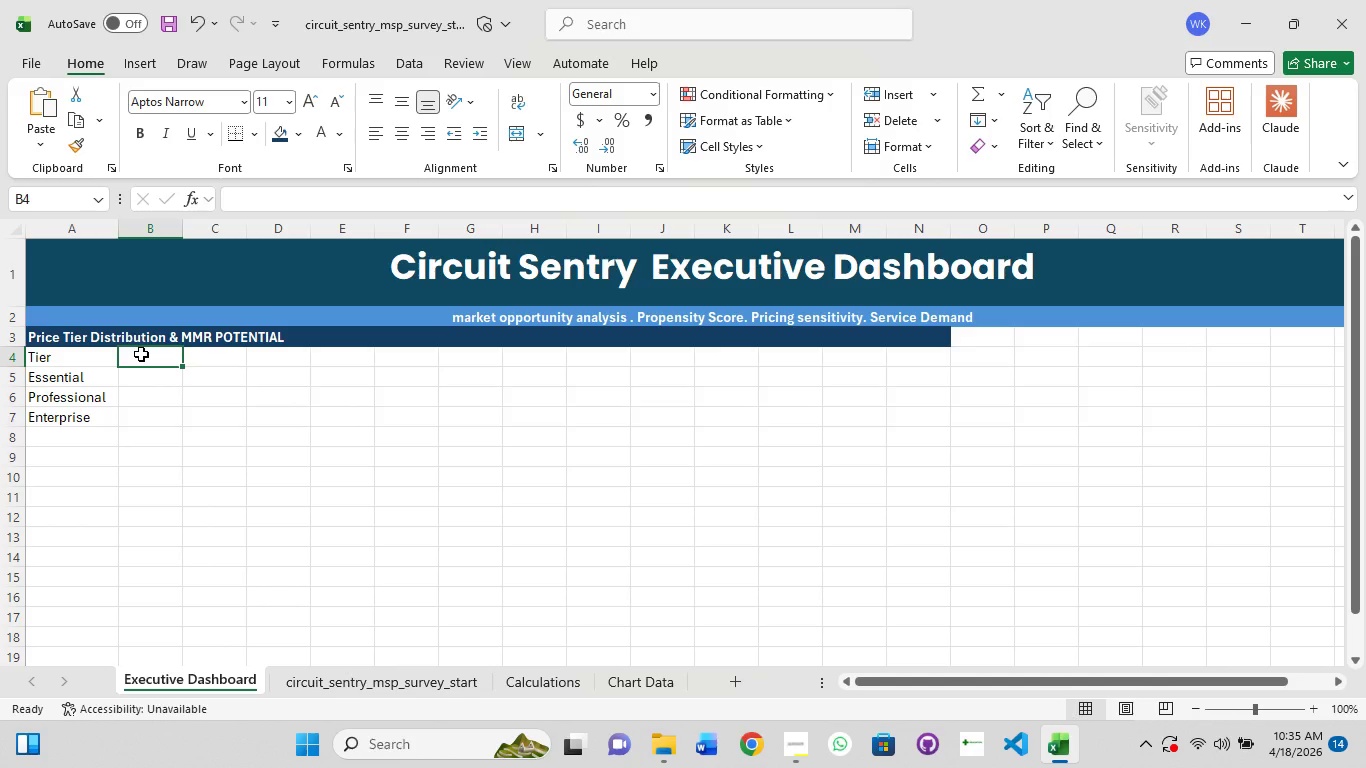 
double_click([141, 354])
 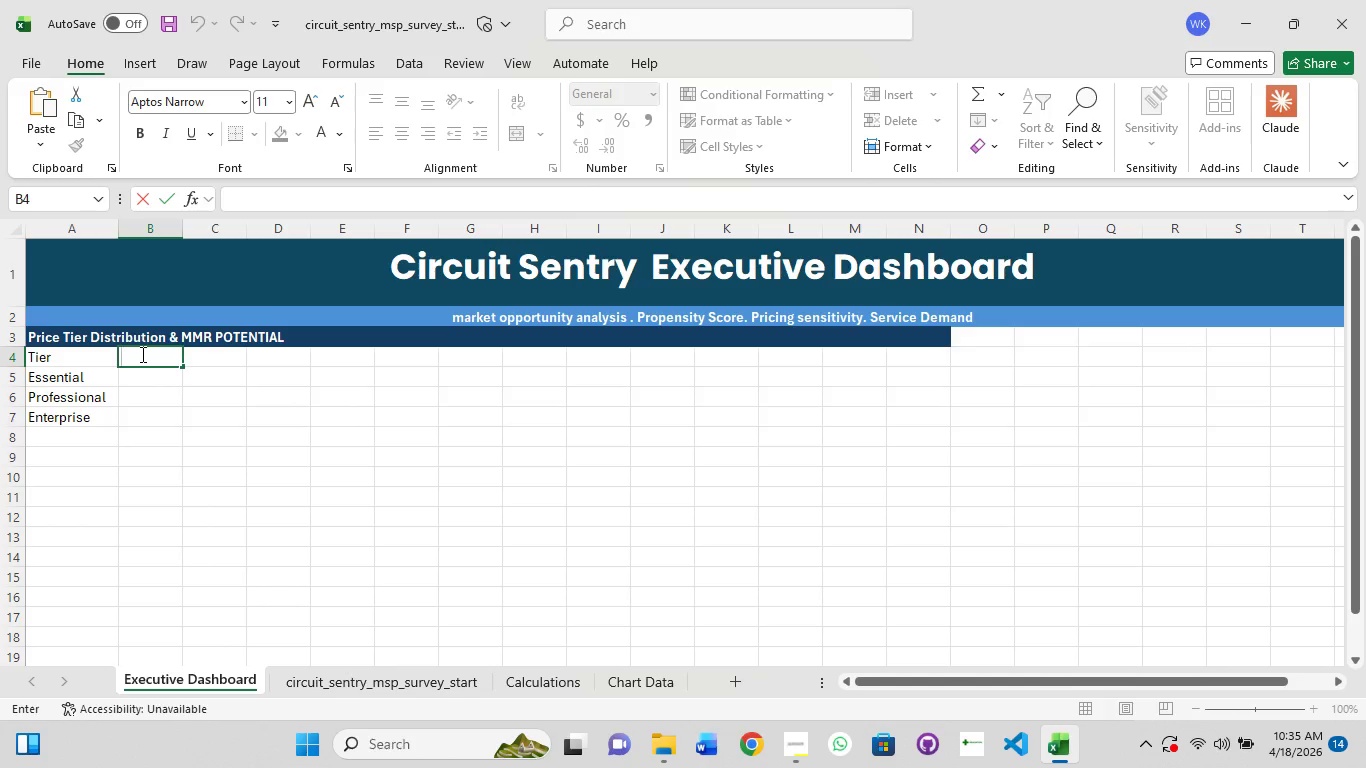 
type(Prie)
key(Backspace)
type(ce Range)
 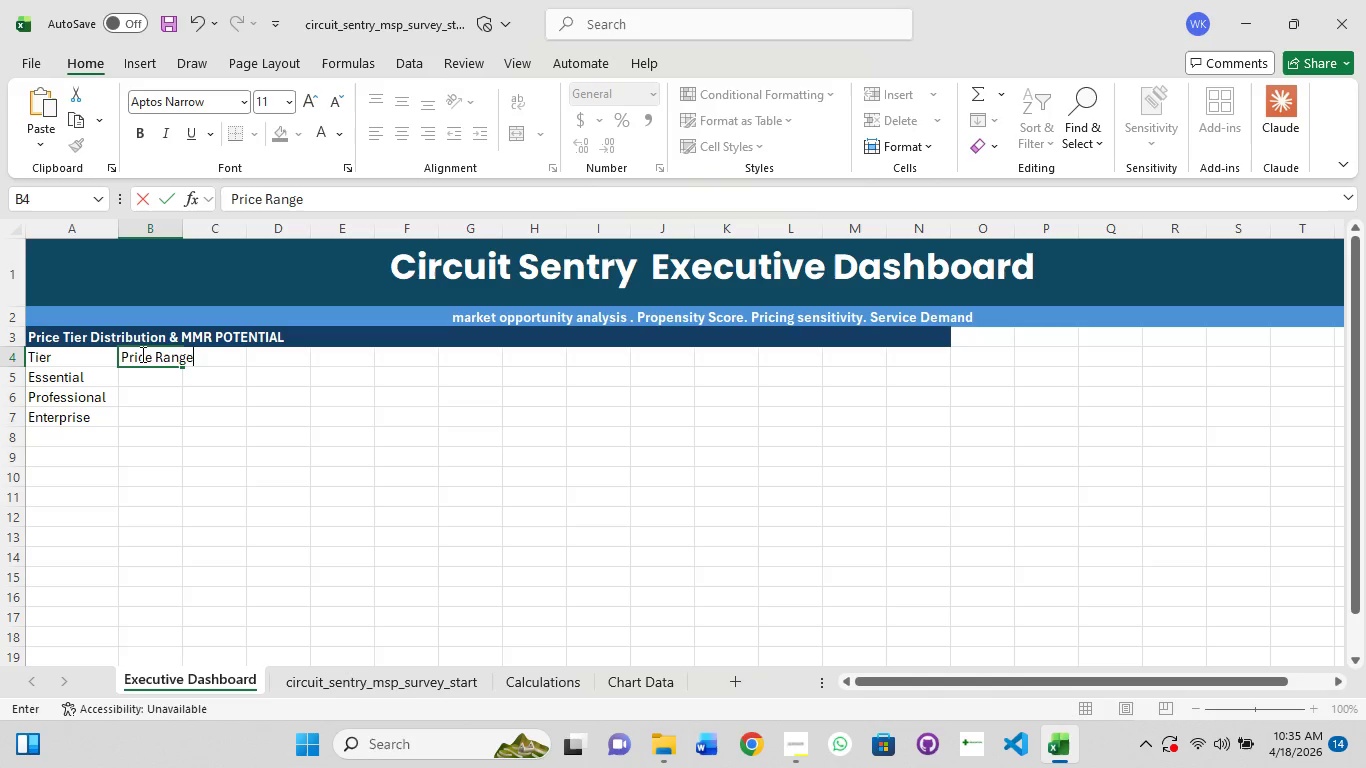 
key(Enter)
 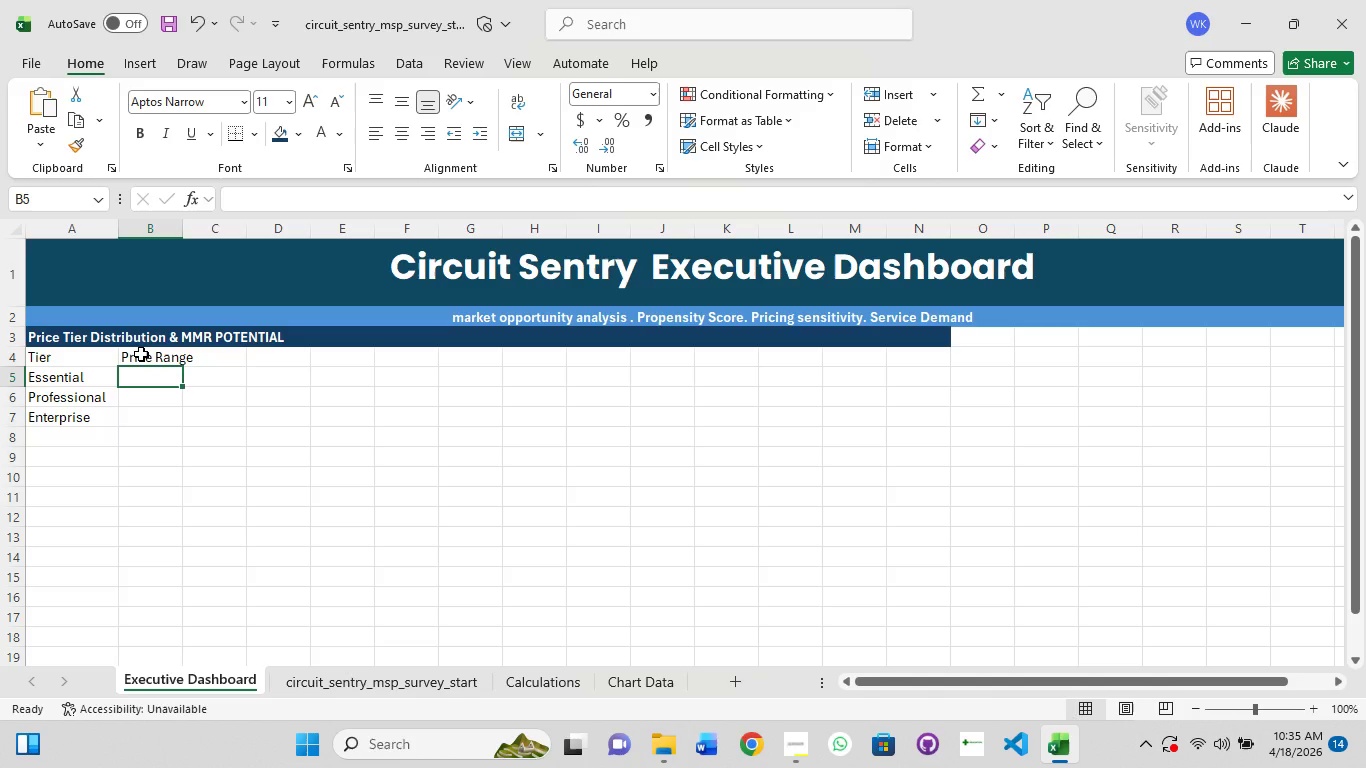 
type(<$300/mo)
 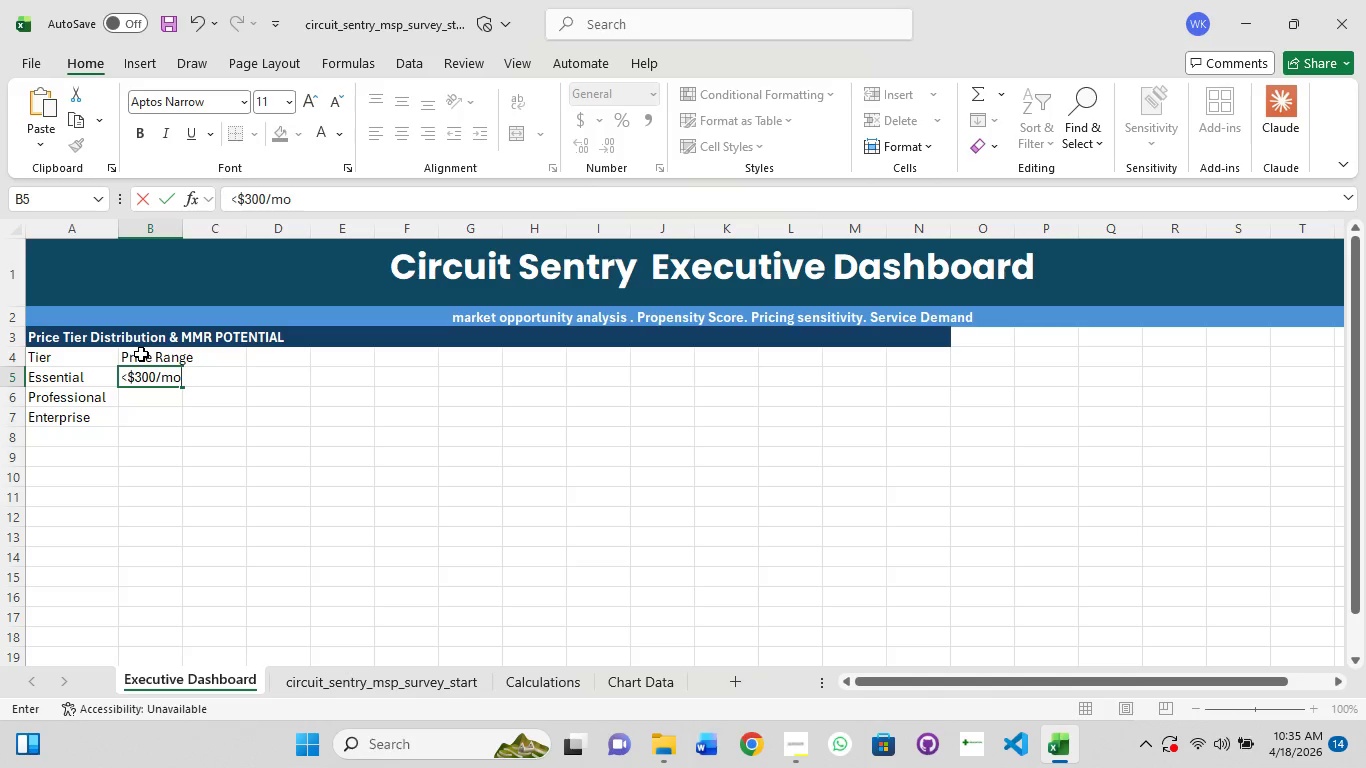 
key(Enter)
 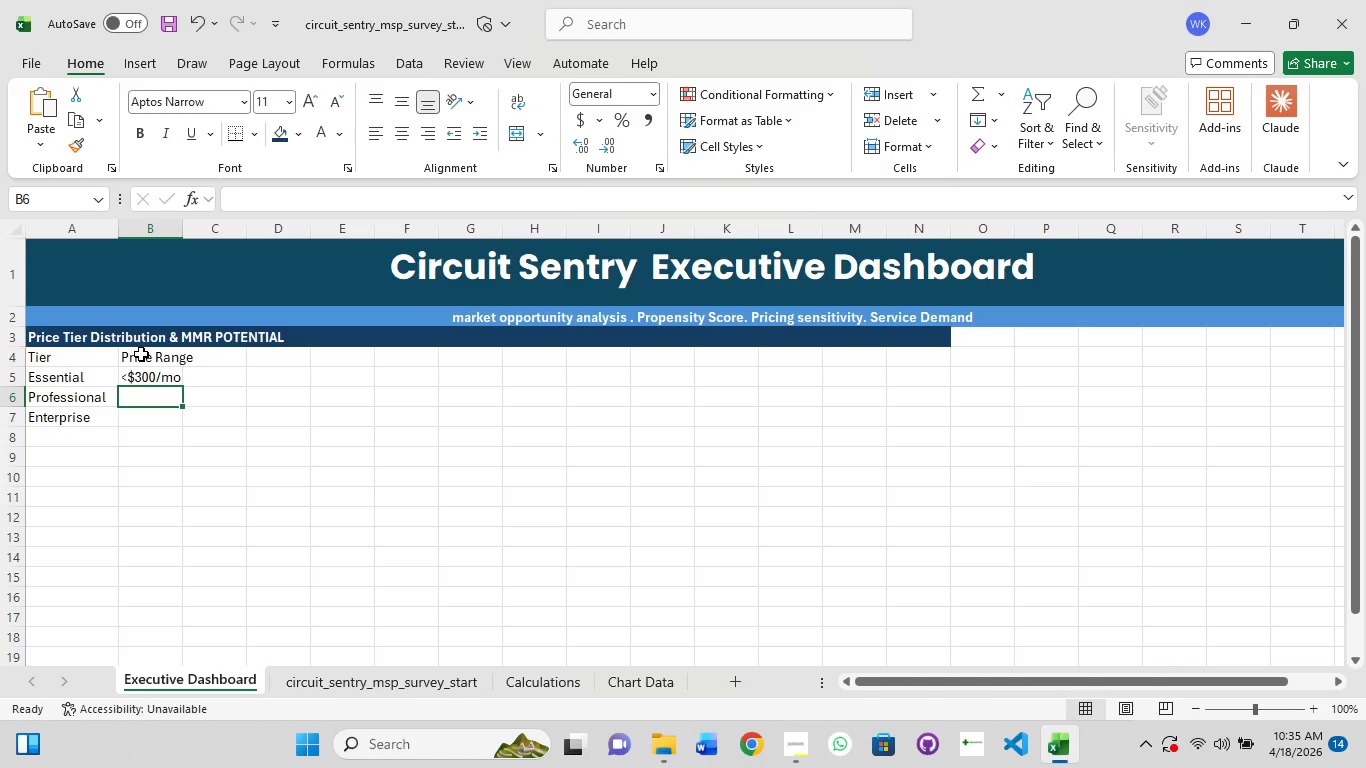 
type($300)
 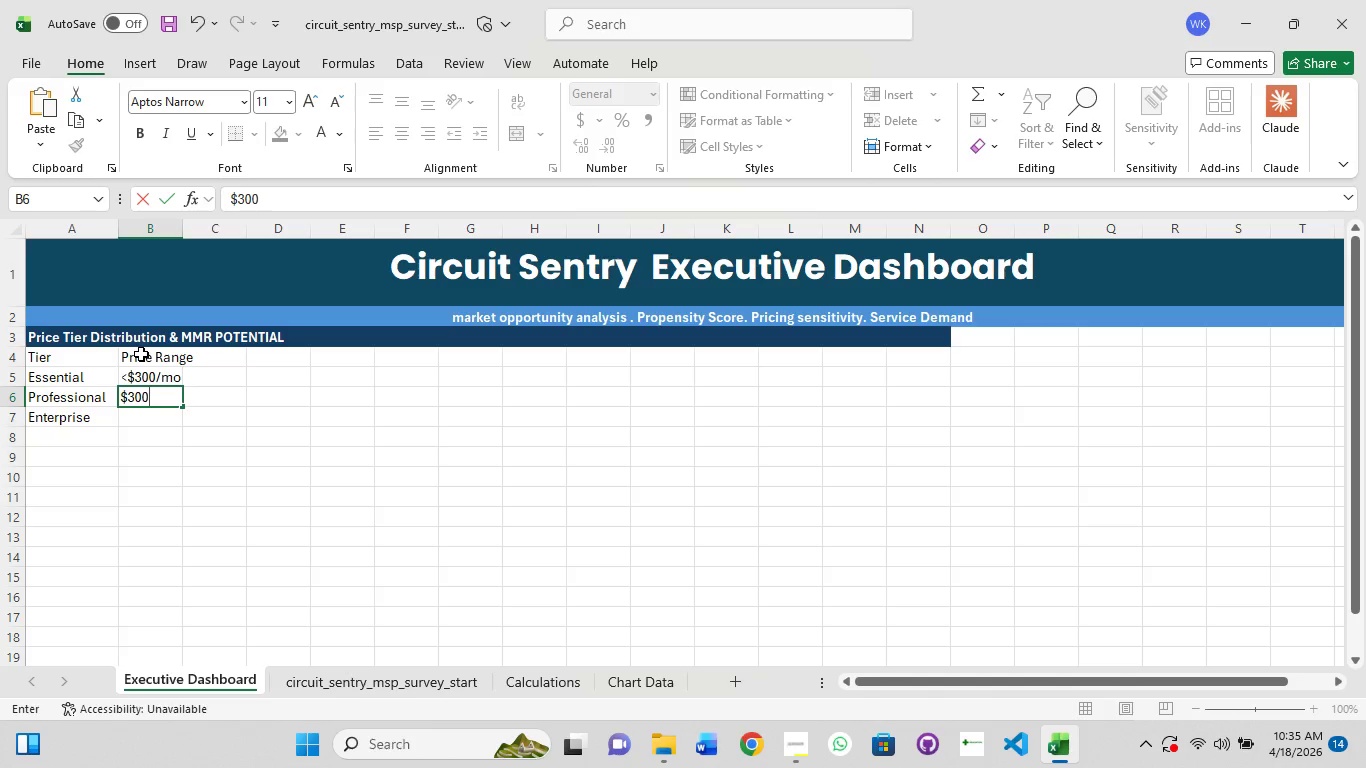 
type(-$699)
 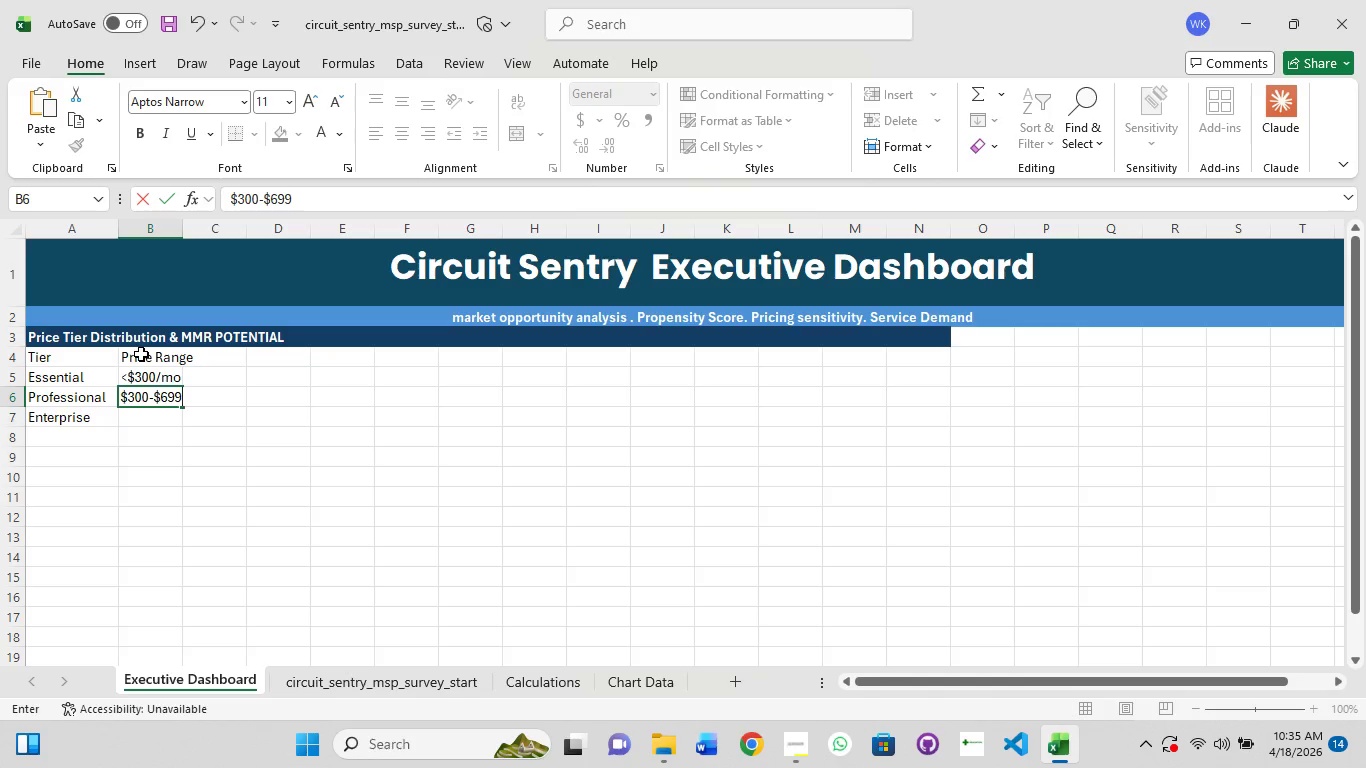 
key(Enter)
 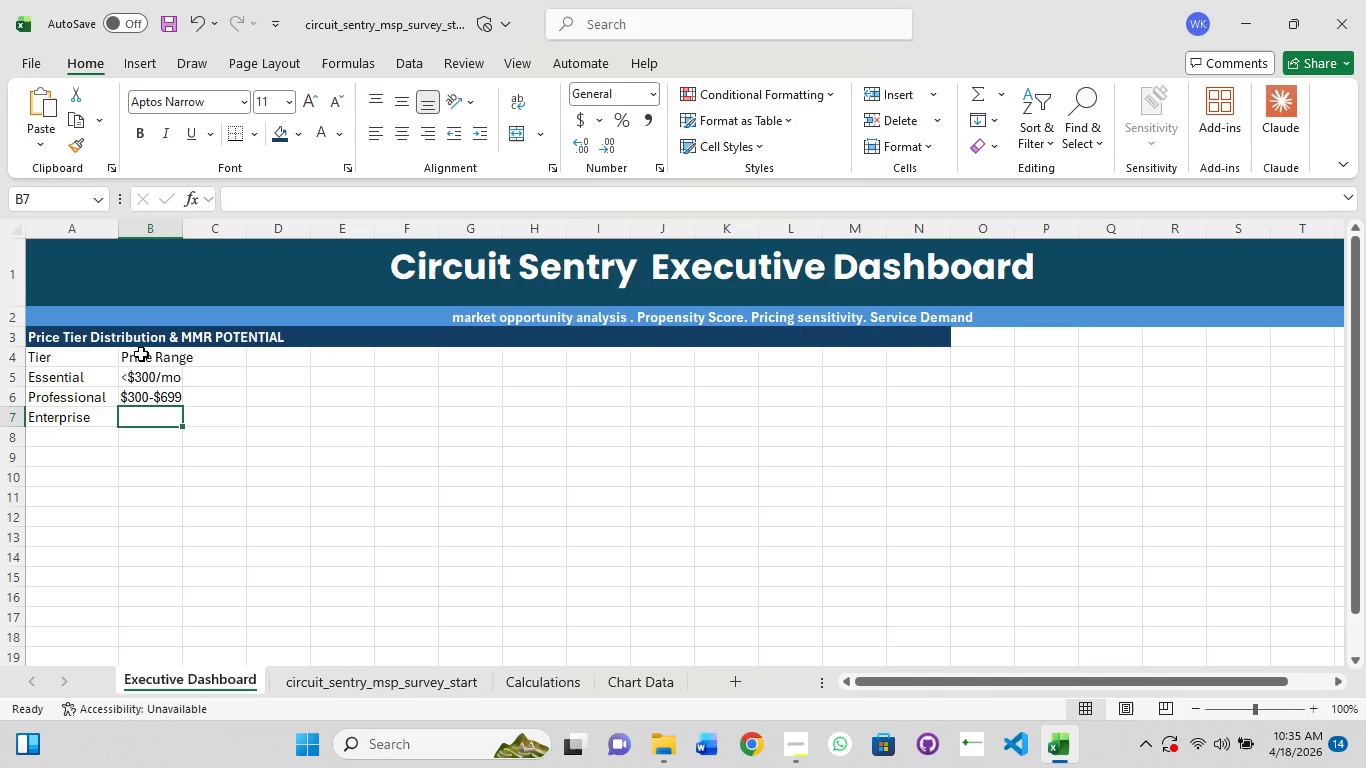 
type($700+/mo)
 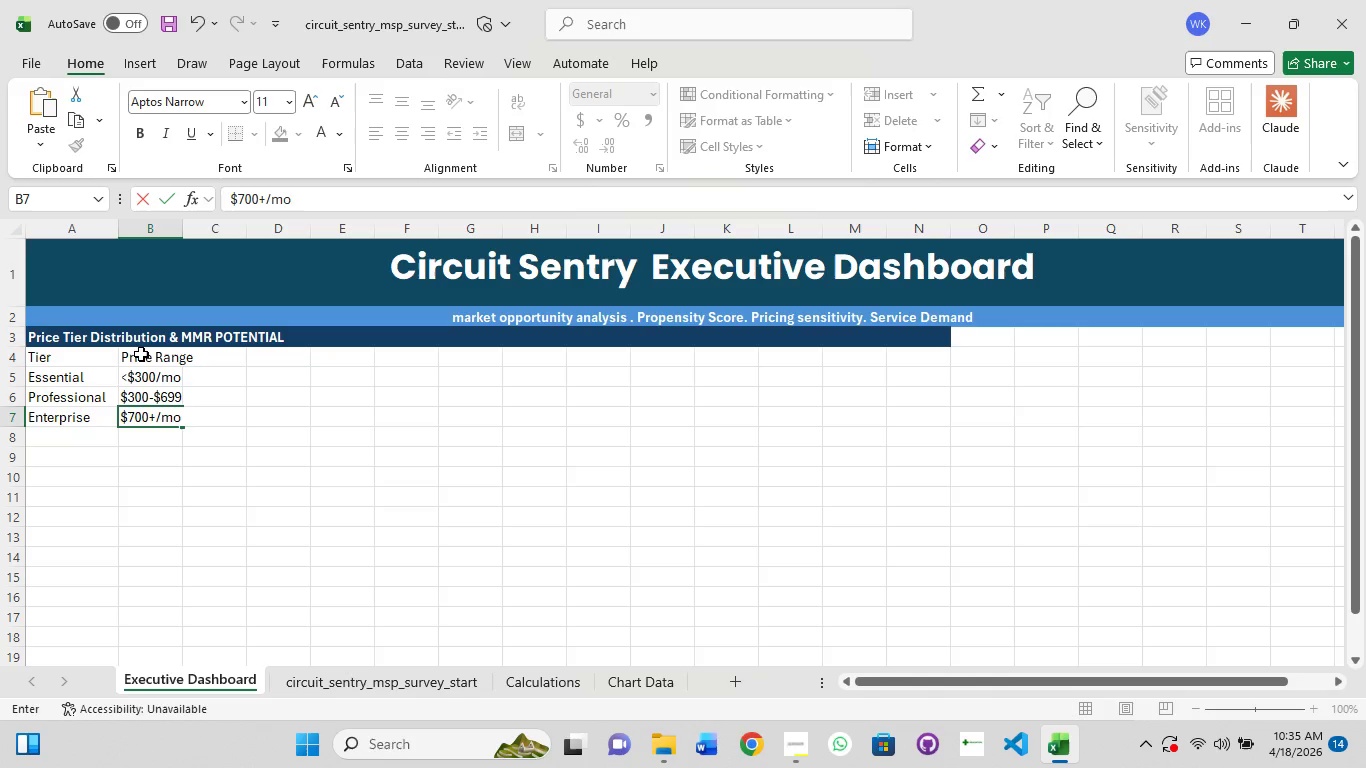 
left_click([184, 239])
 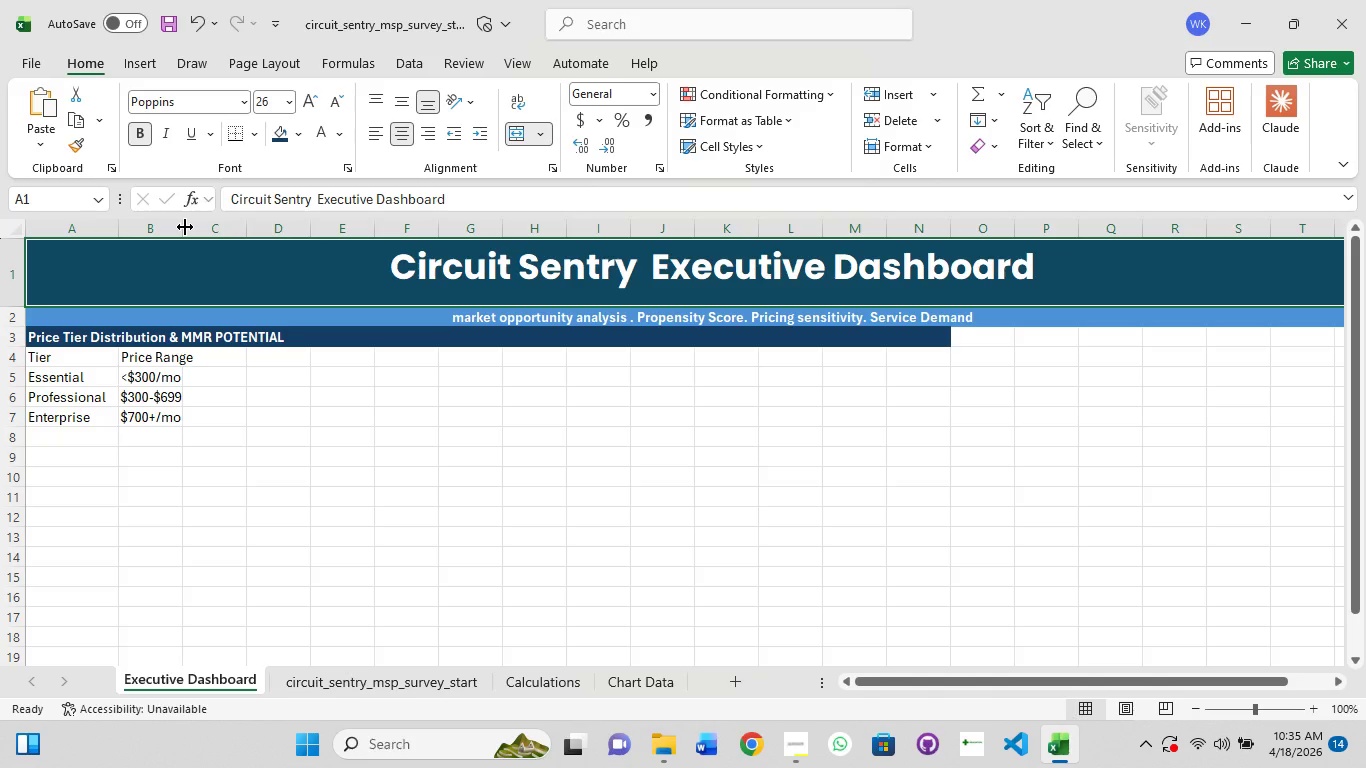 
left_click([185, 227])
 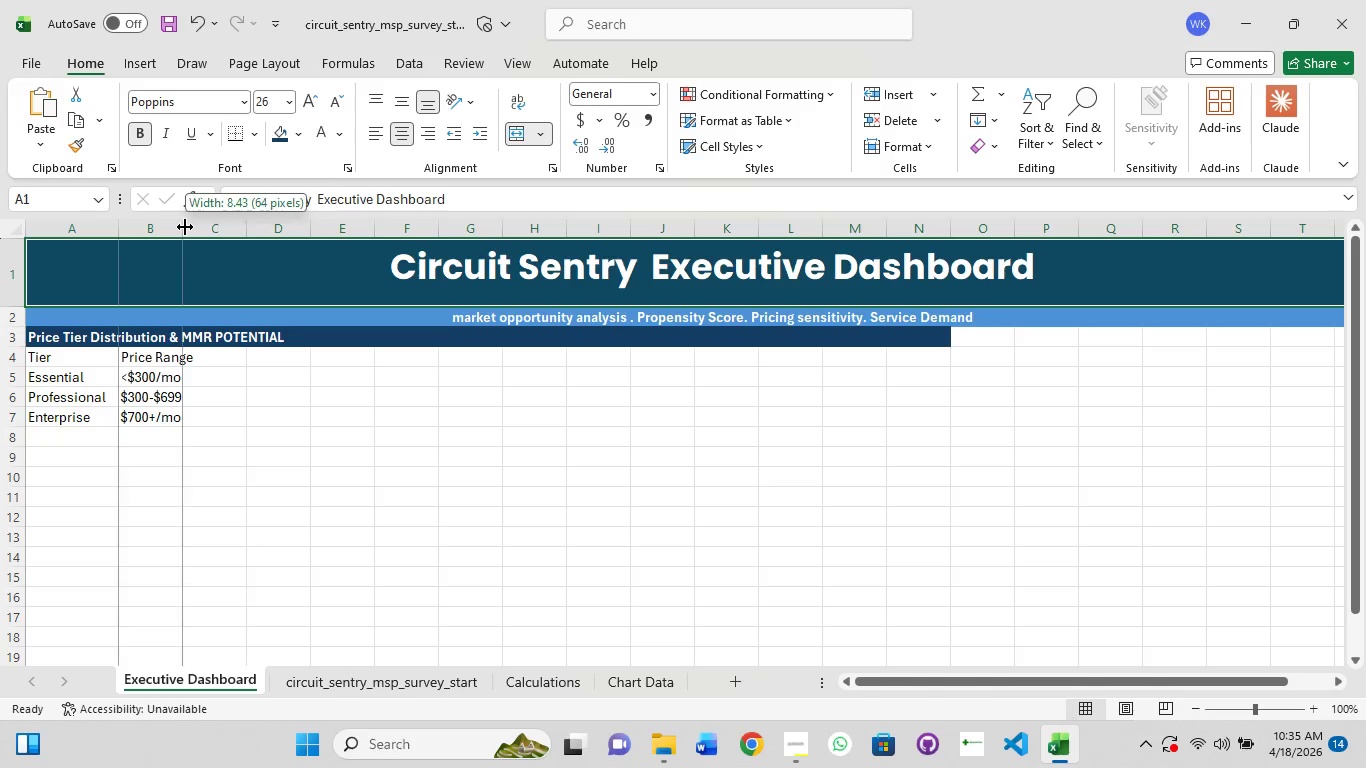 
left_click([185, 227])
 